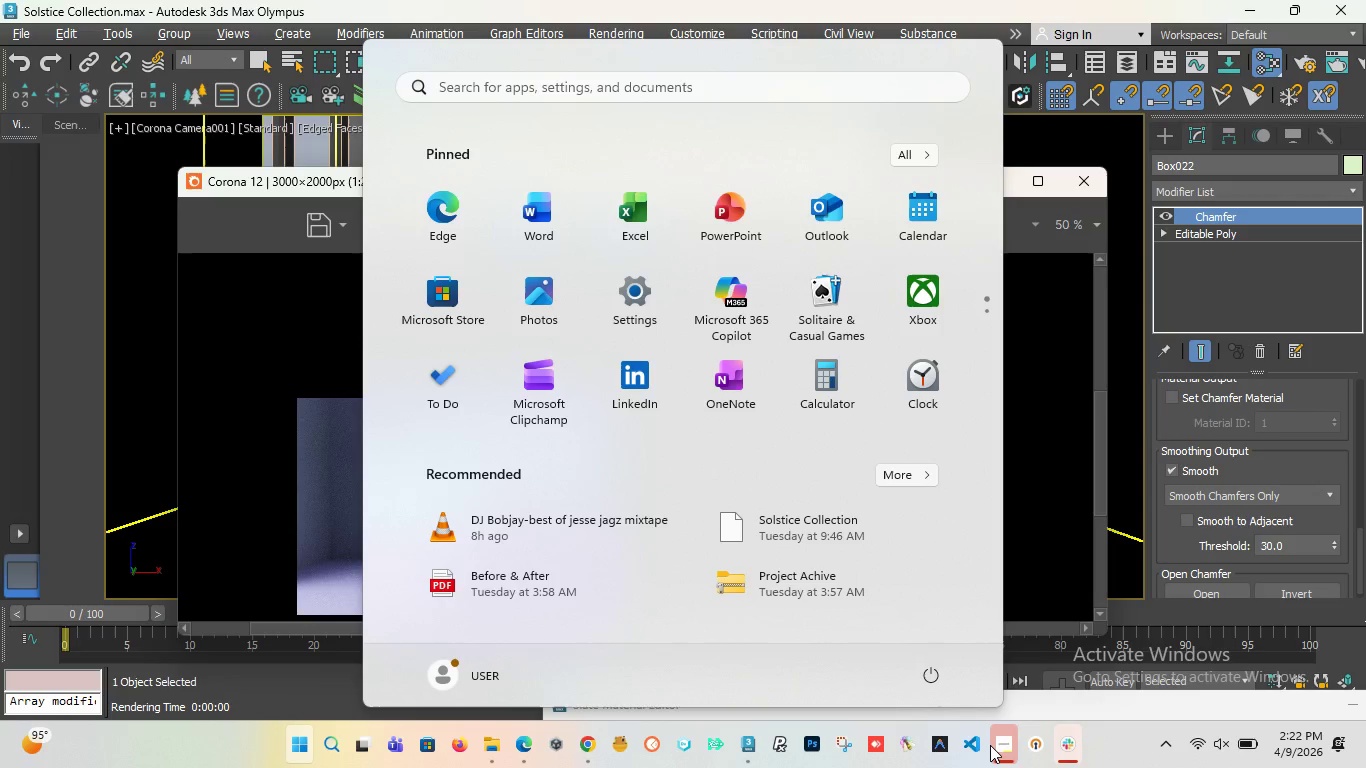 
key(F5)
 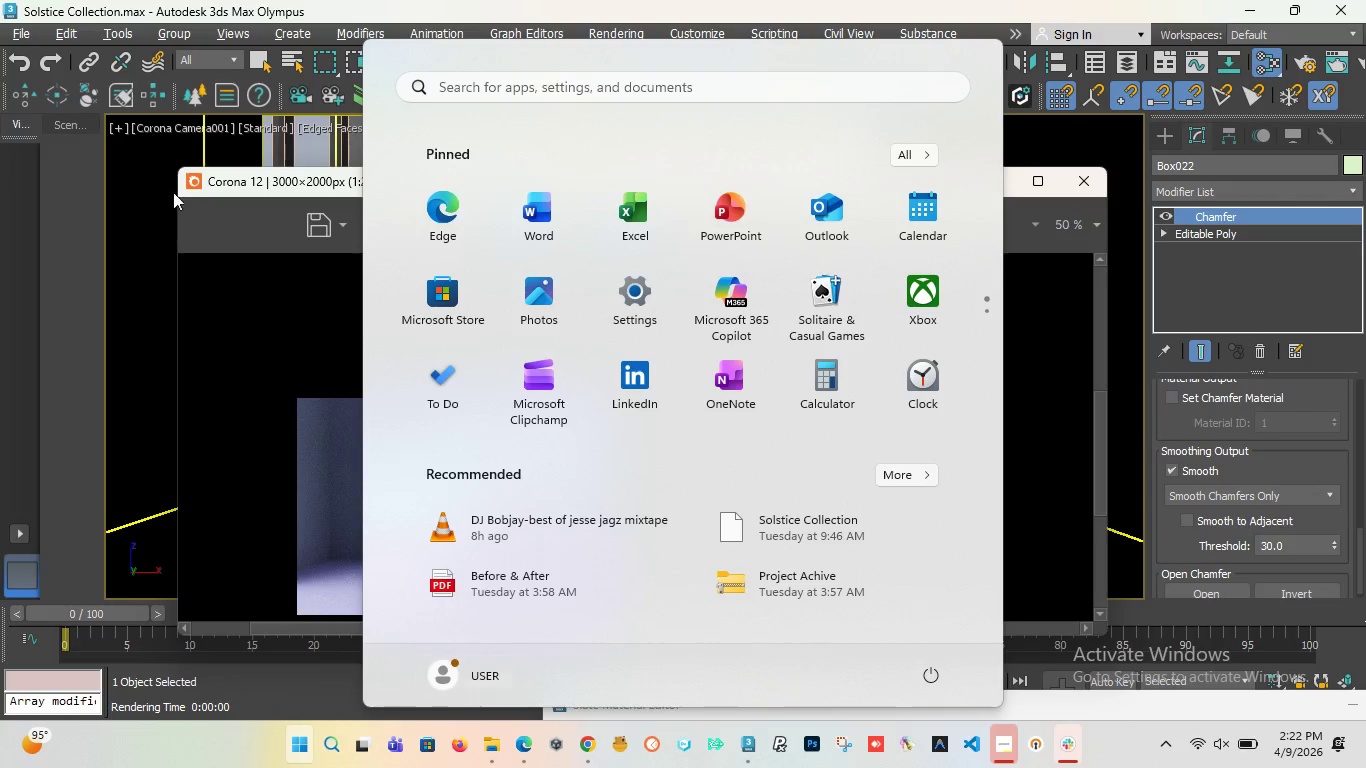 
left_click([234, 181])
 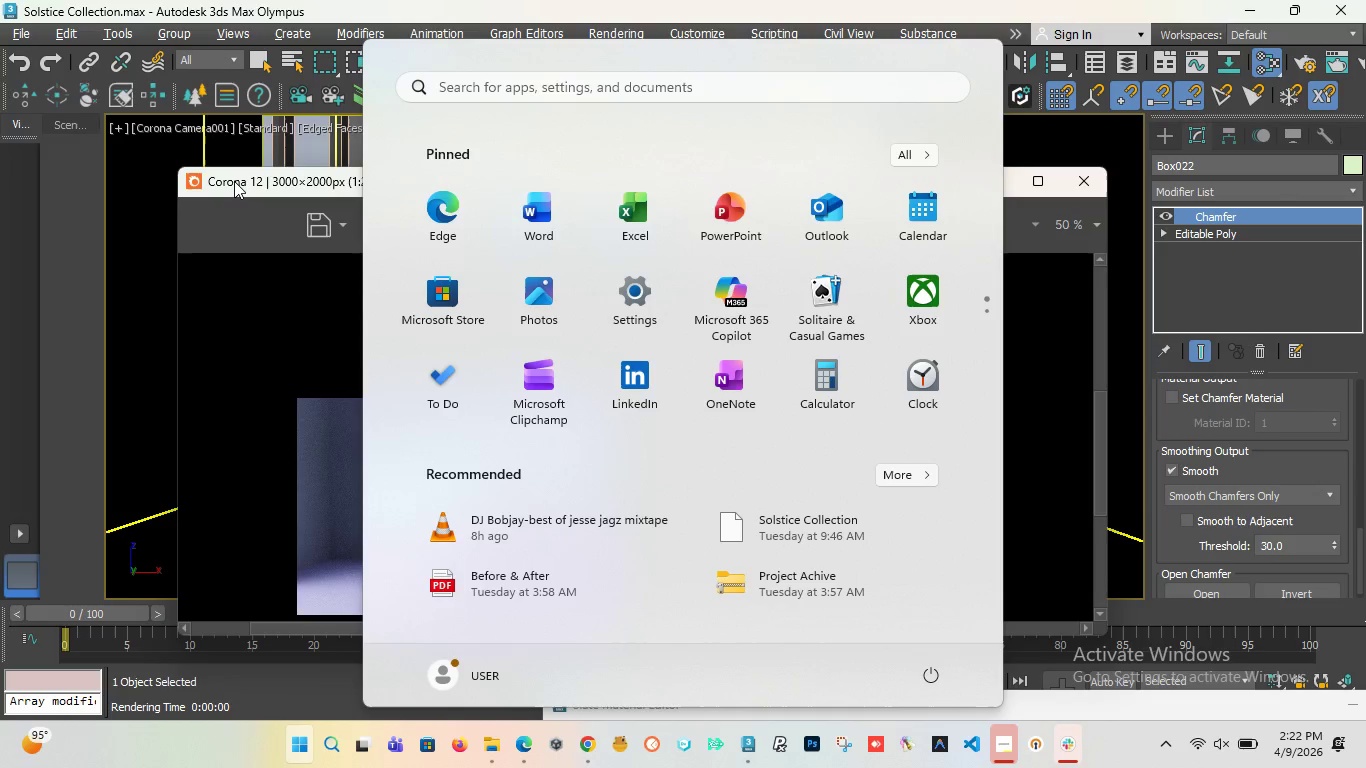 
wait(75.23)
 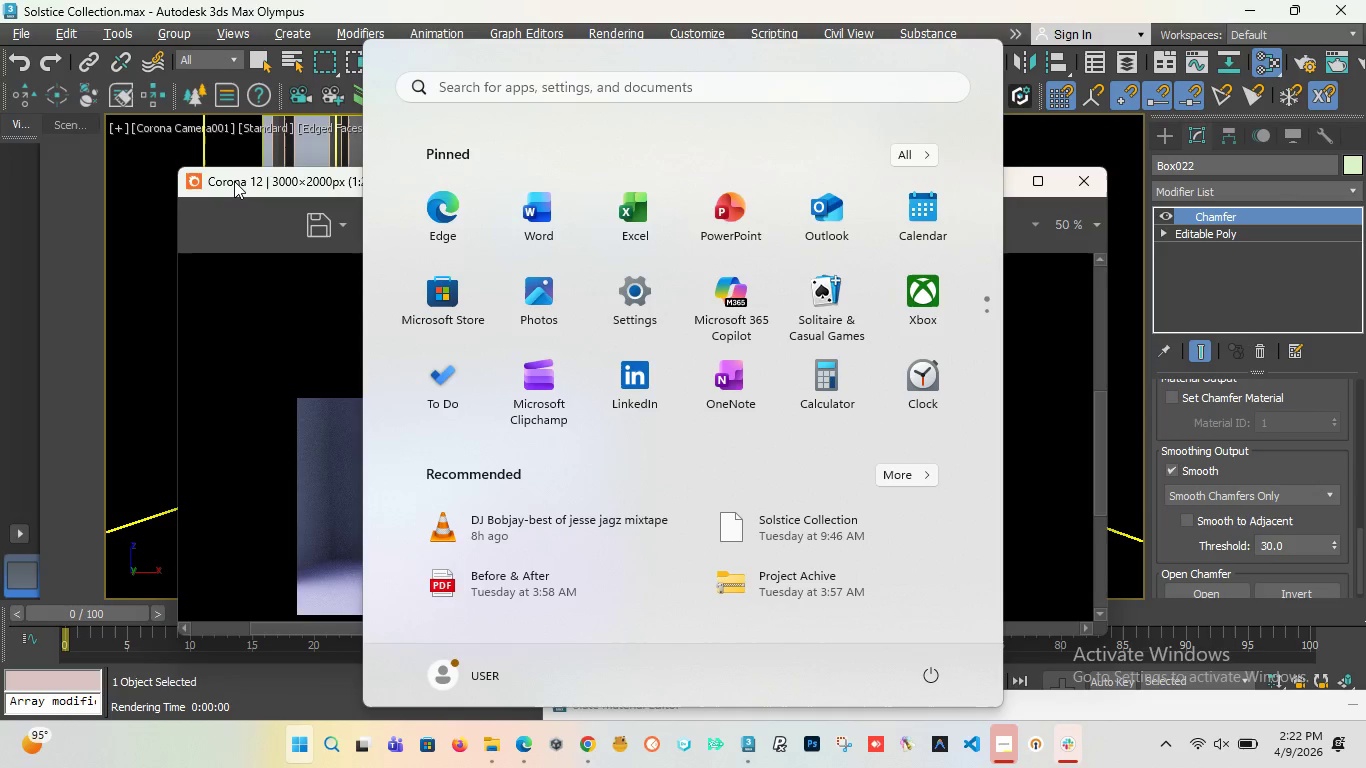 
left_click([1001, 746])
 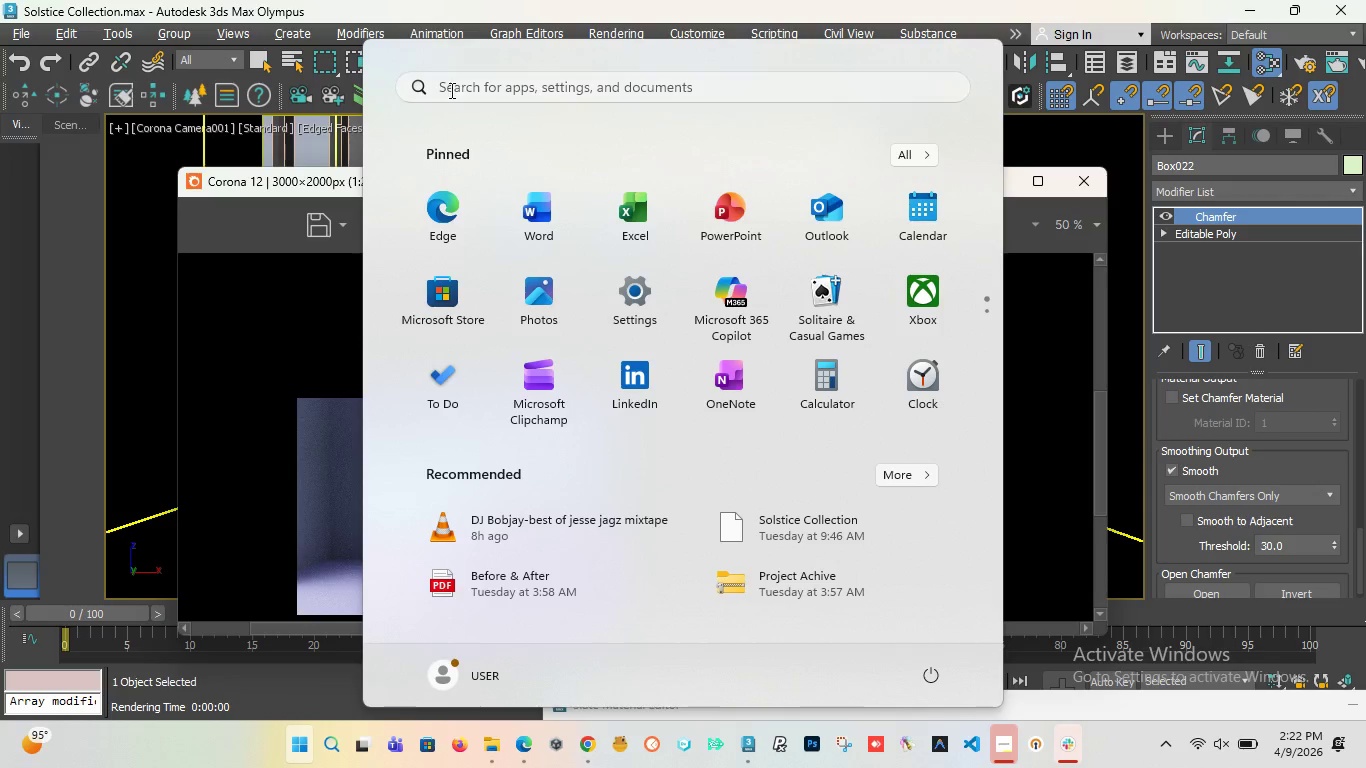 
left_click([471, 85])
 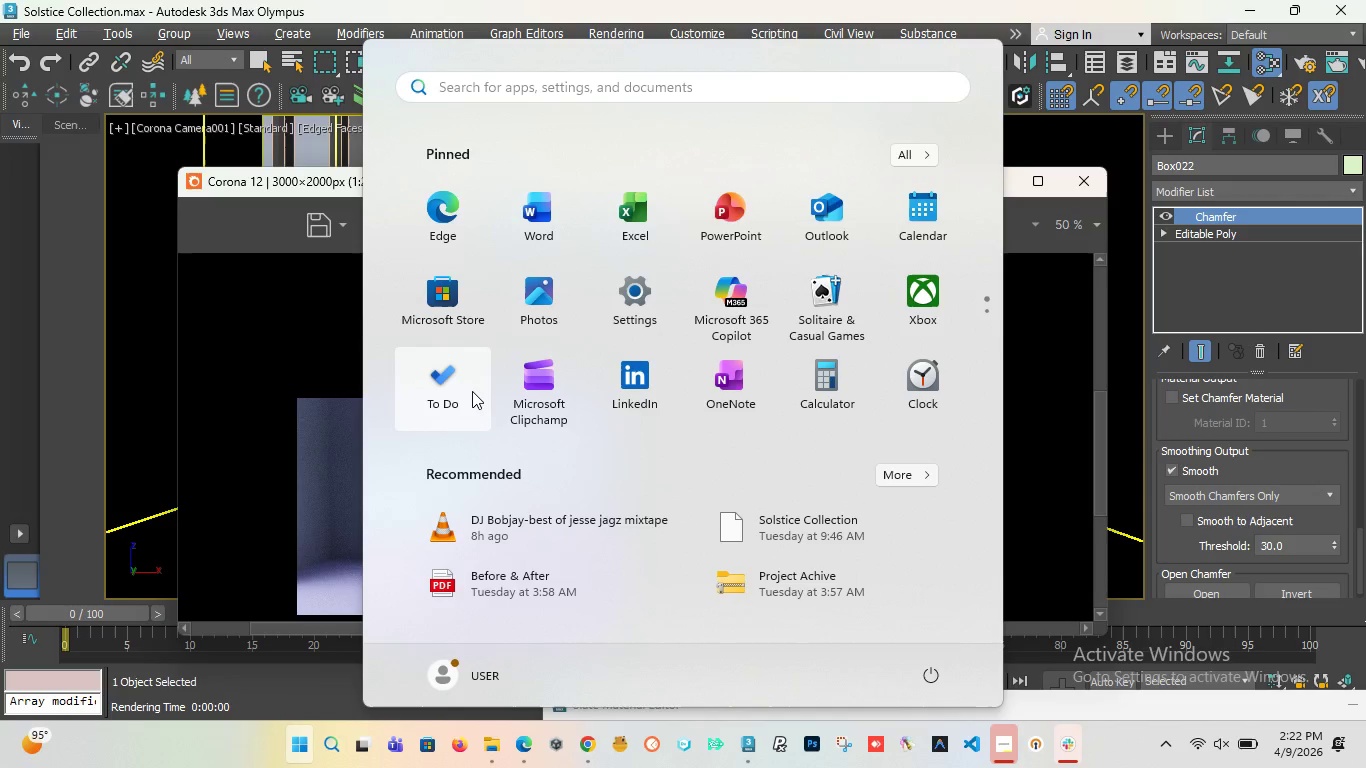 
type(gfghfhgfhgf)
 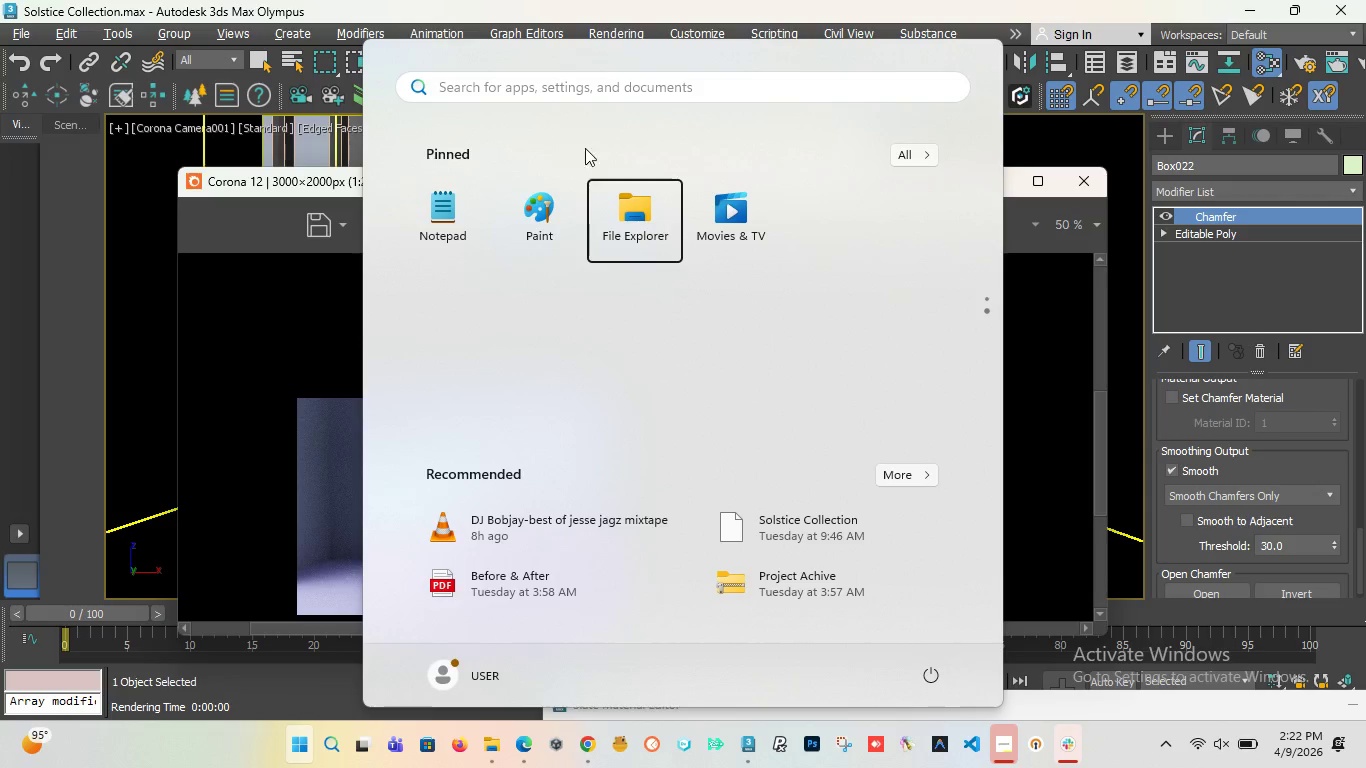 
left_click([328, 180])
 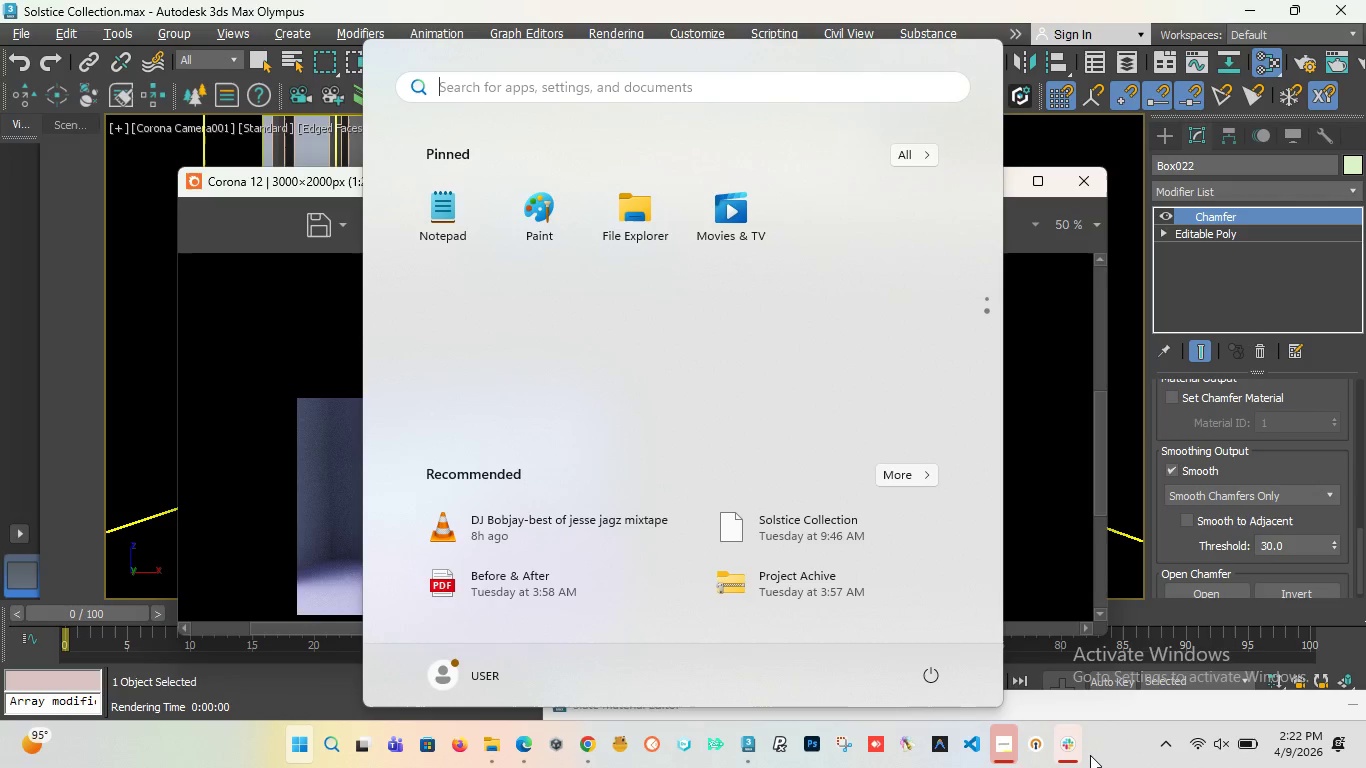 
wait(11.09)
 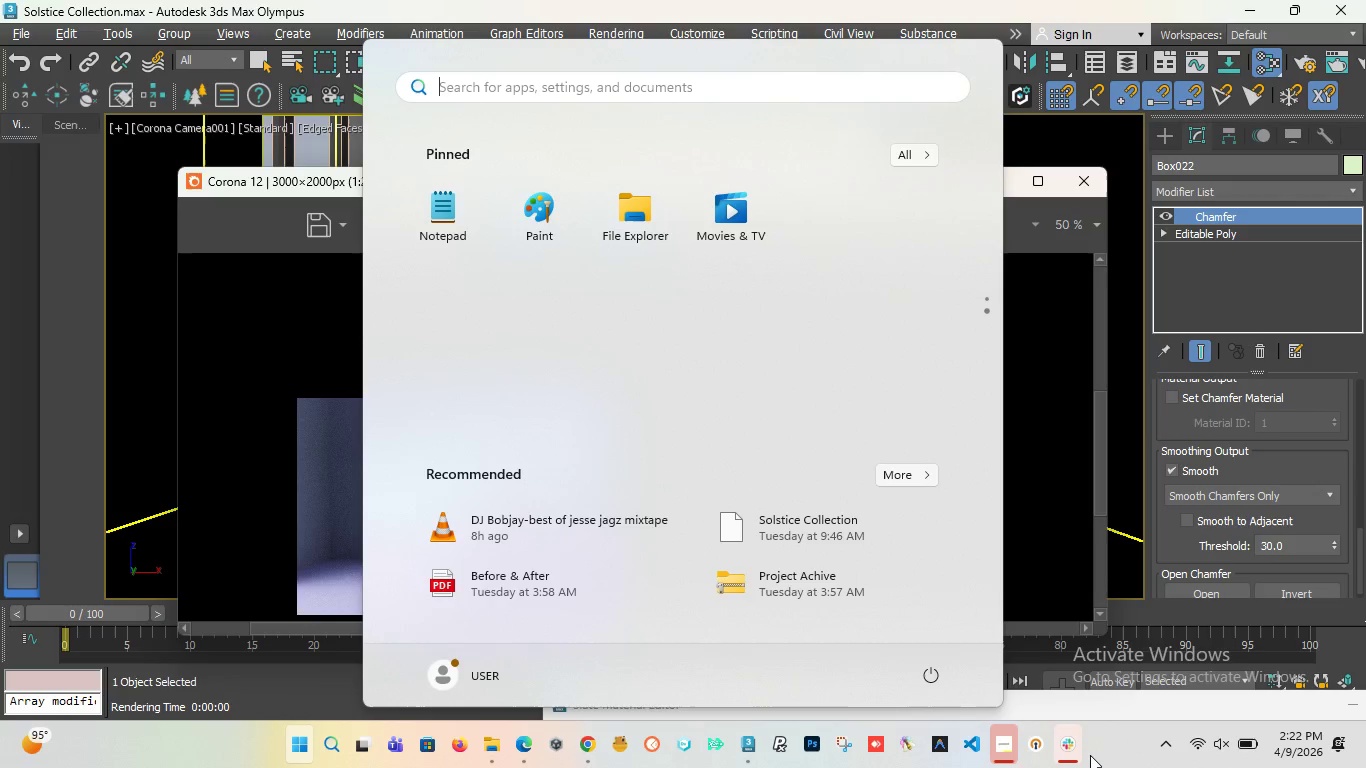 
left_click([1000, 739])
 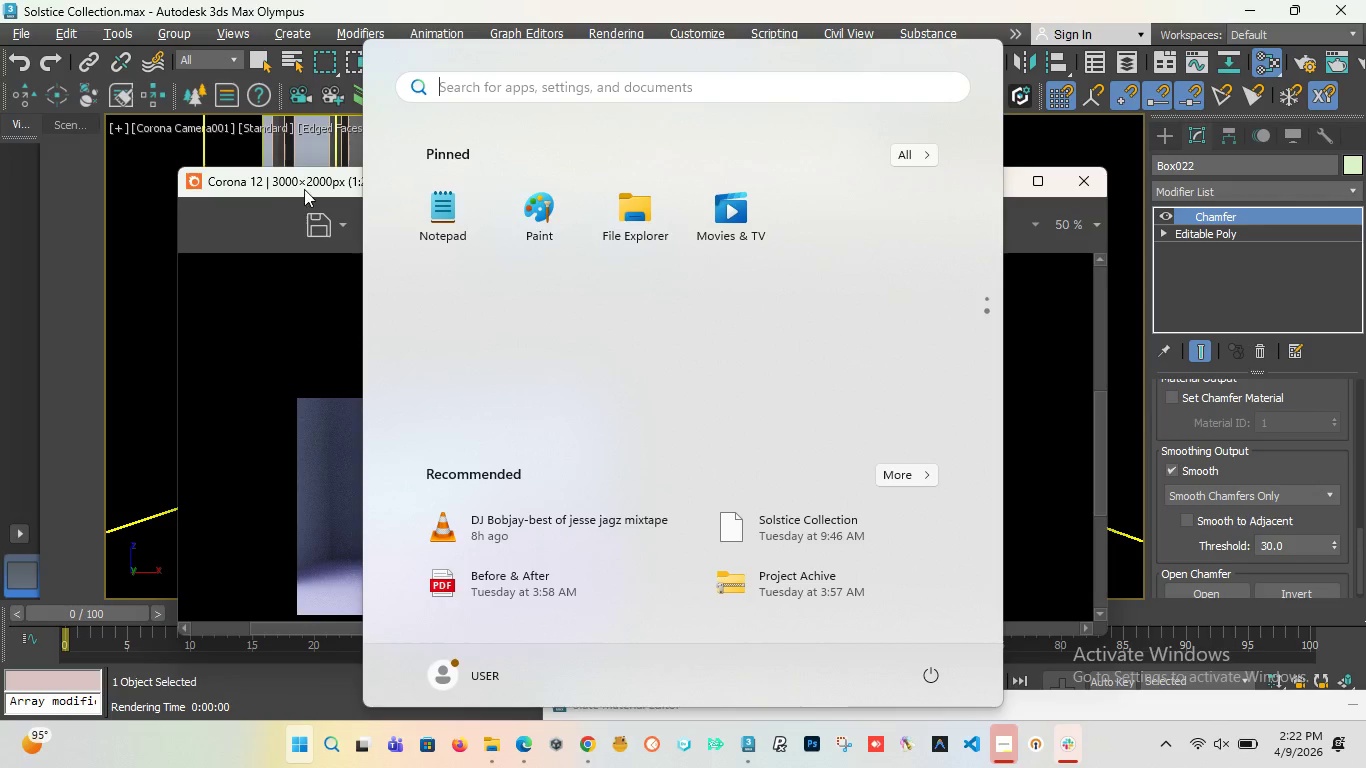 
left_click([305, 186])
 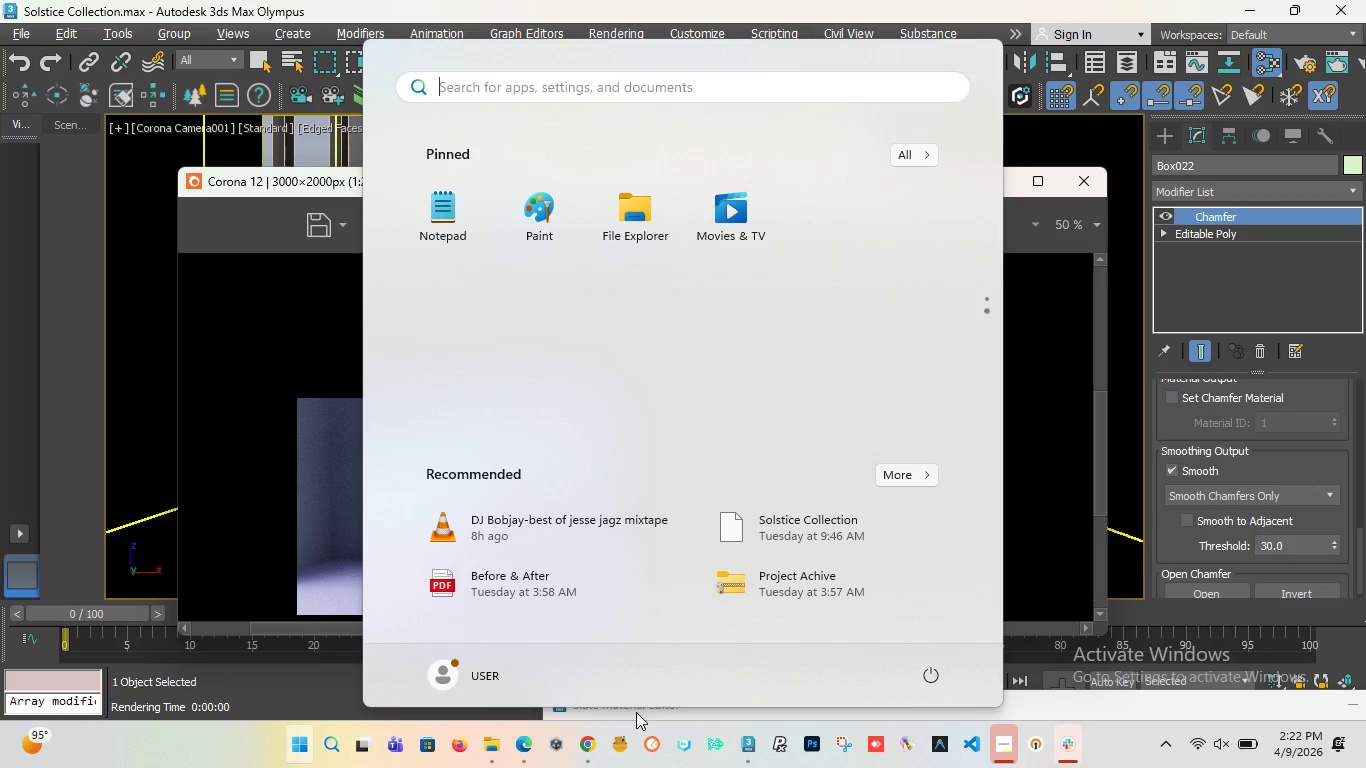 
key(Control+Shift+Escape)
 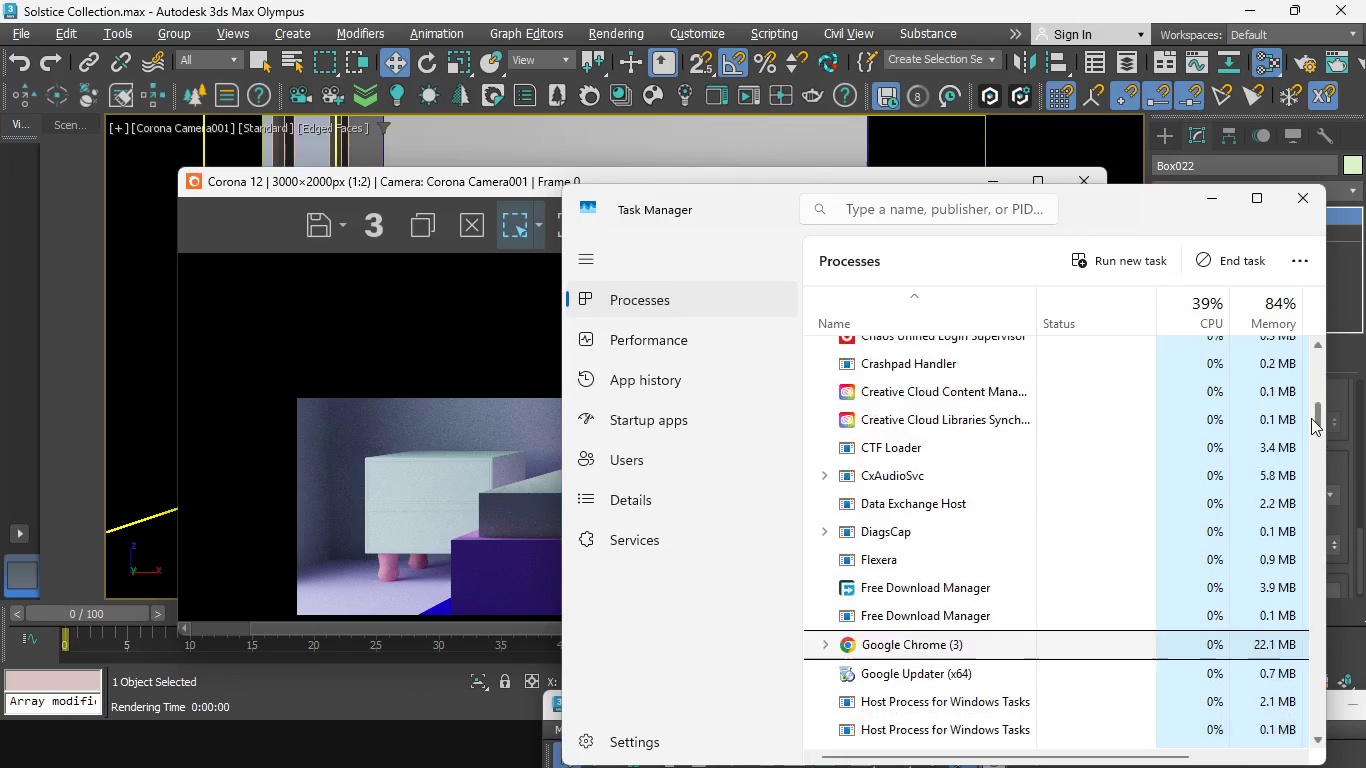 
wait(168.48)
 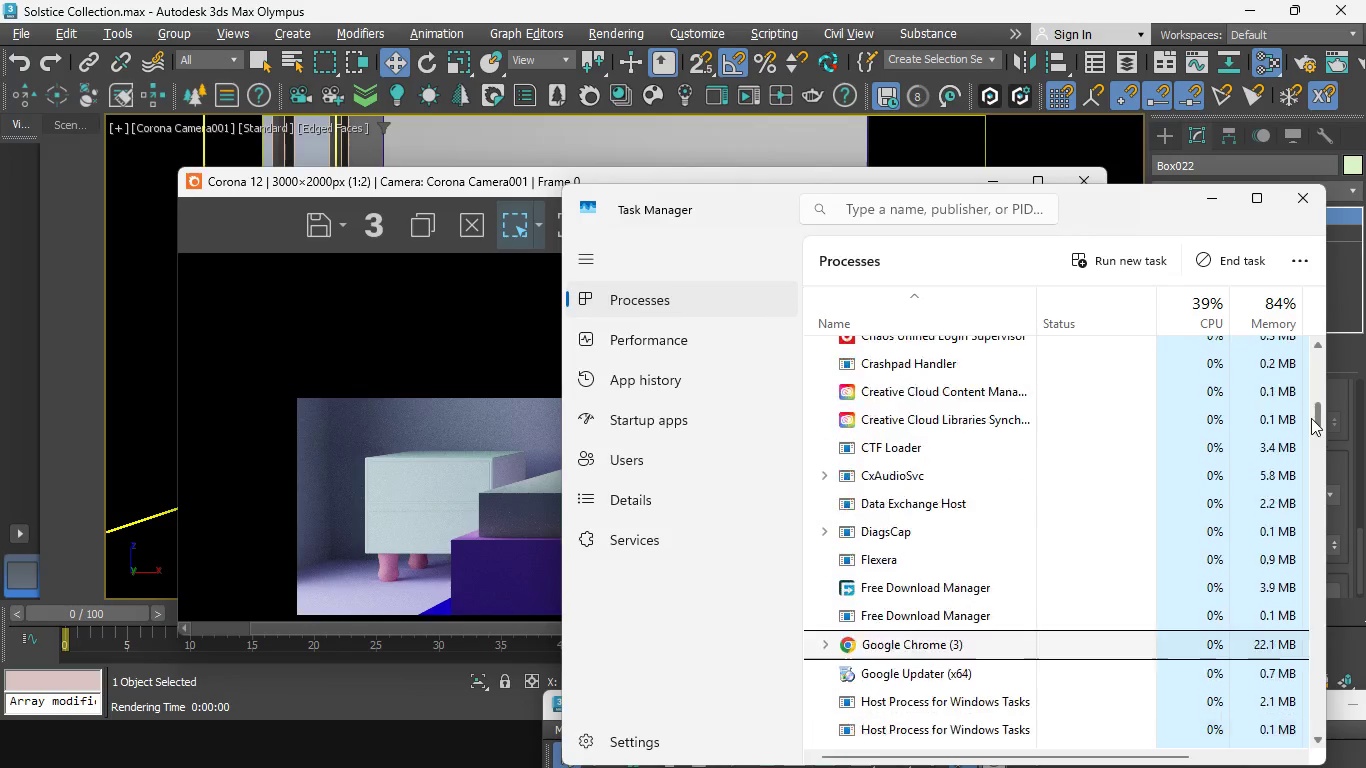 
left_click([802, 699])
 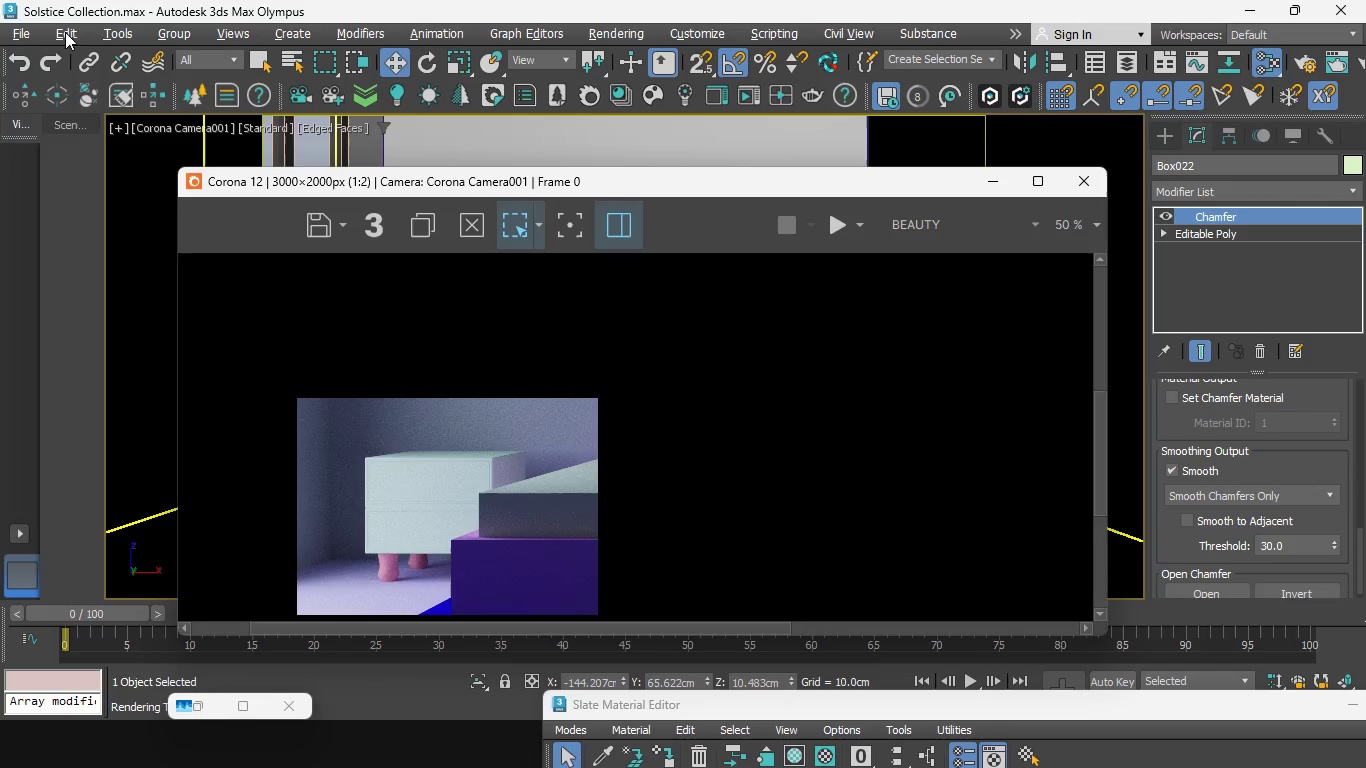 
left_click([20, 36])
 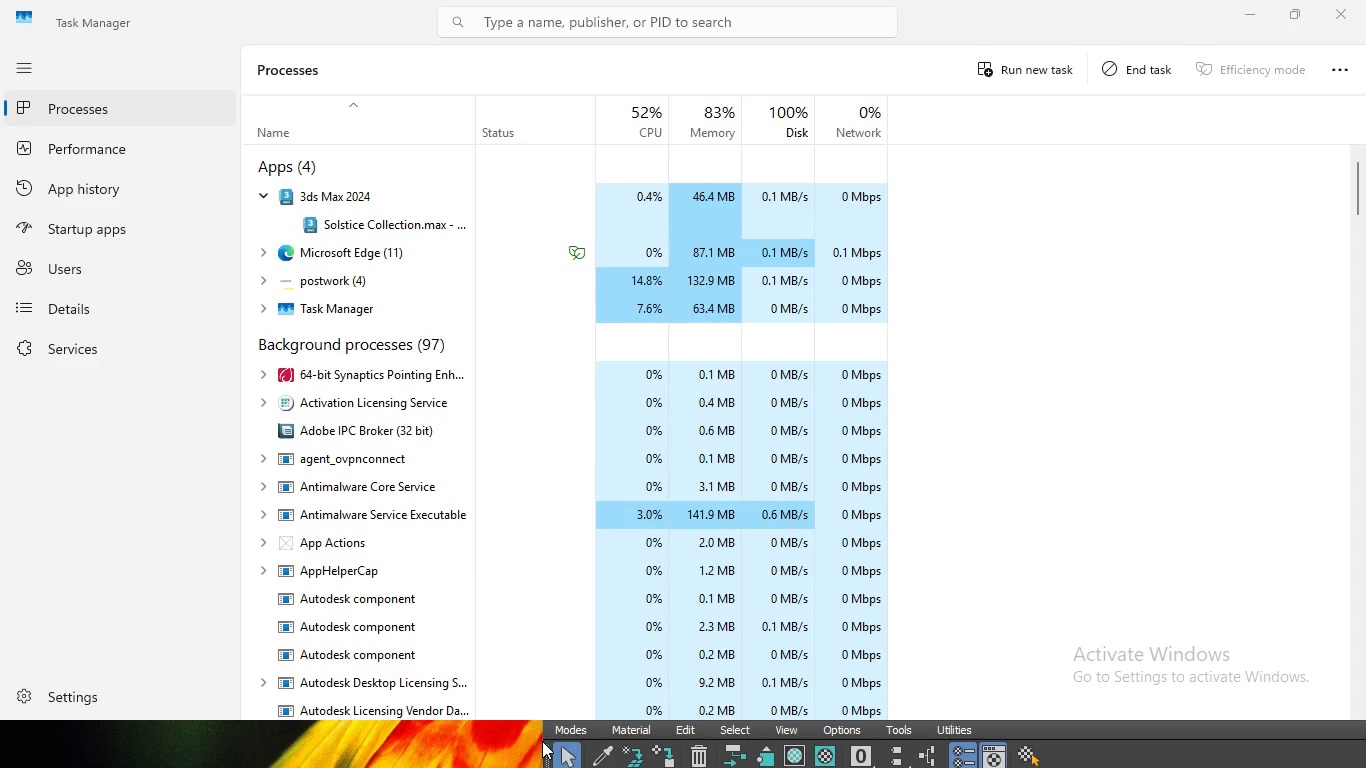 
wait(59.84)
 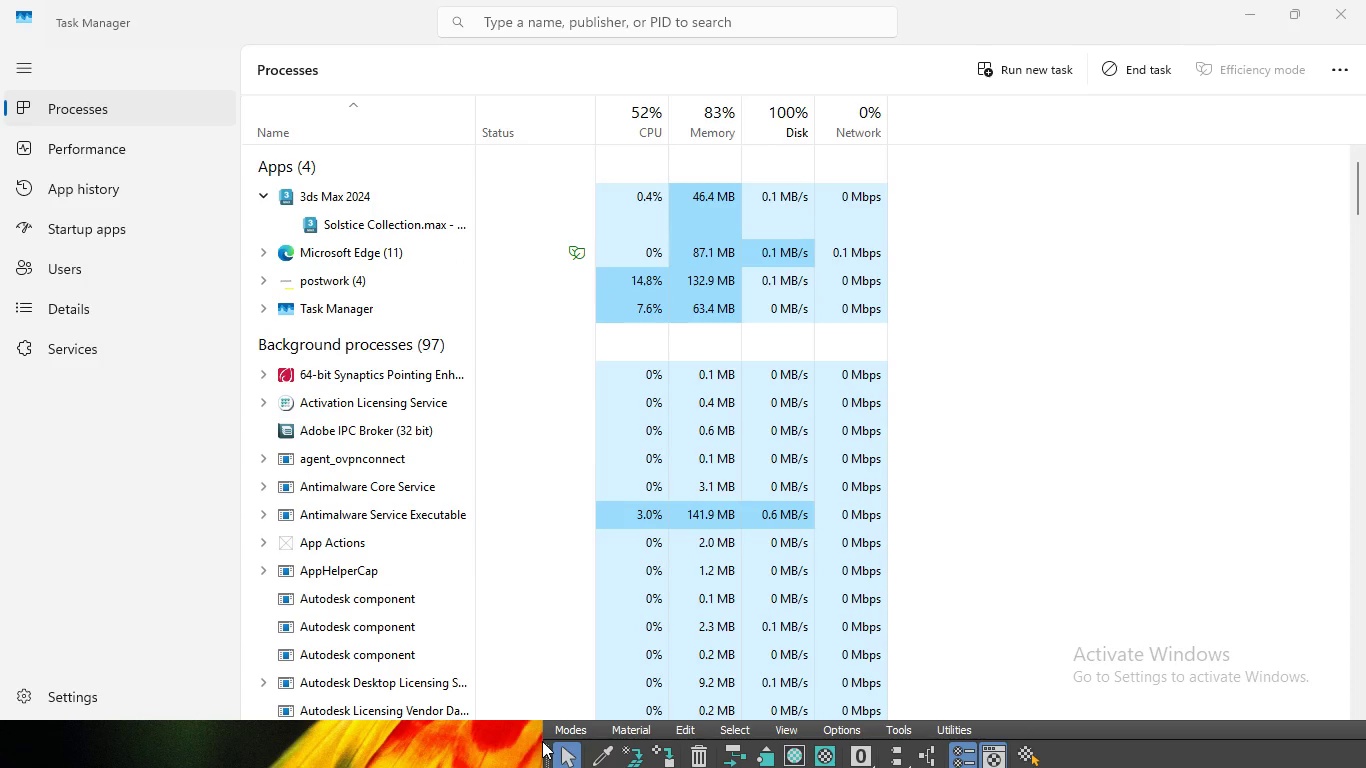 
scroll: coordinate [760, 413], scroll_direction: down, amount: 40.0
 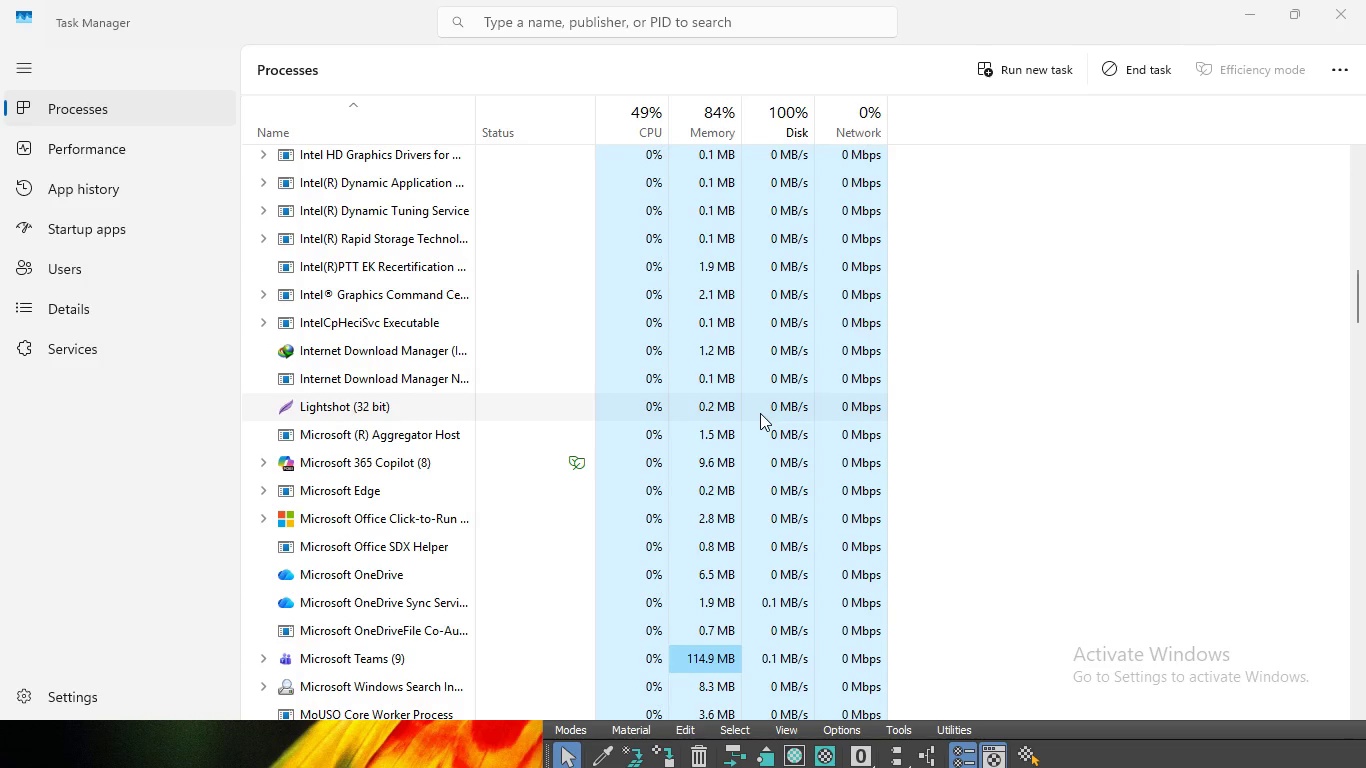 
scroll: coordinate [760, 413], scroll_direction: up, amount: 5.0
 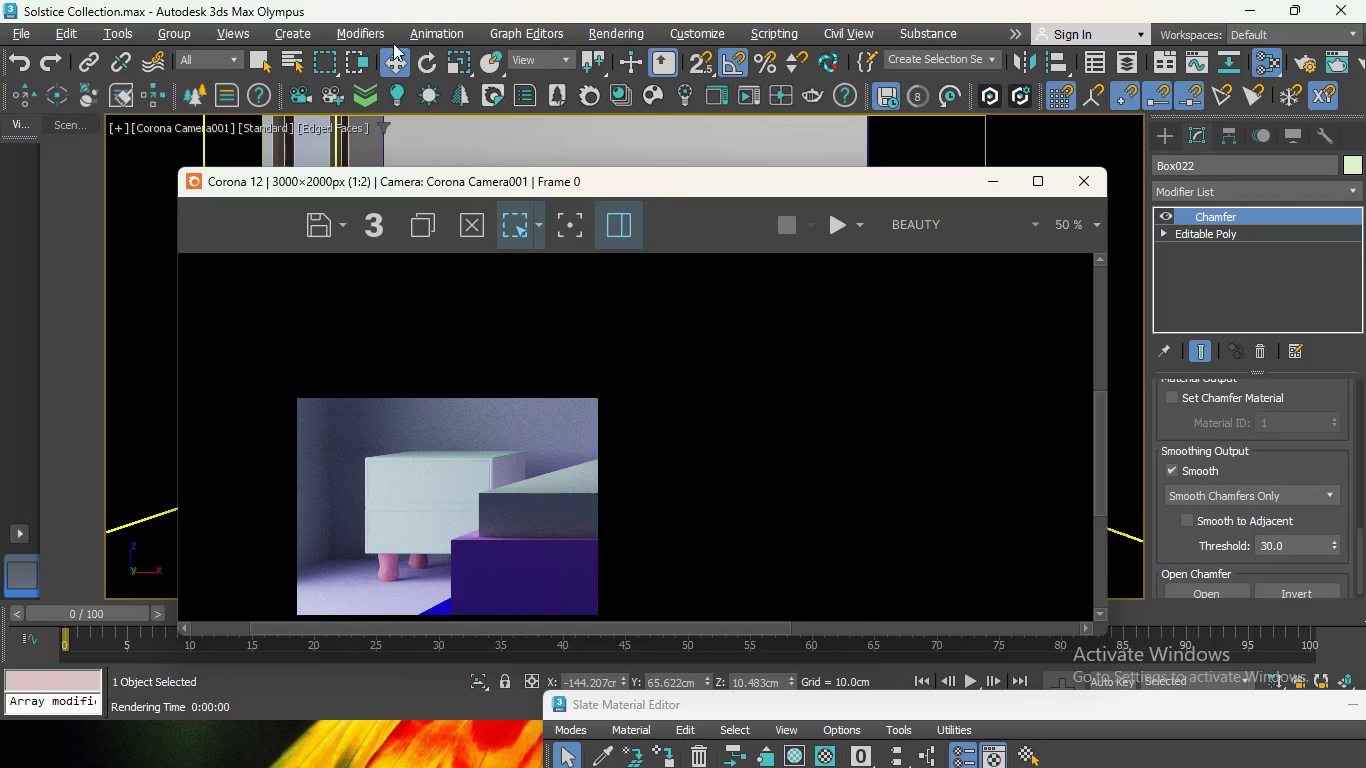 
wait(22.38)
 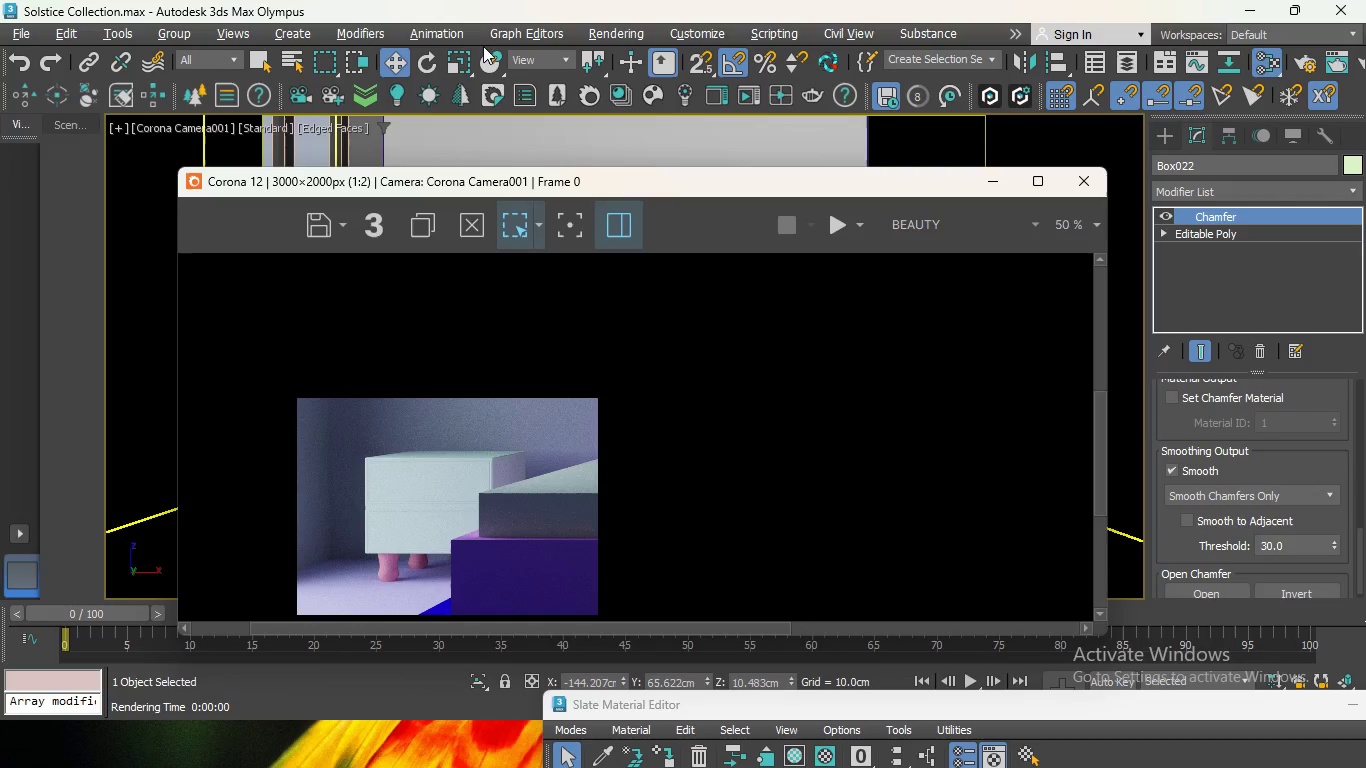 
key(Meta+Tab)
 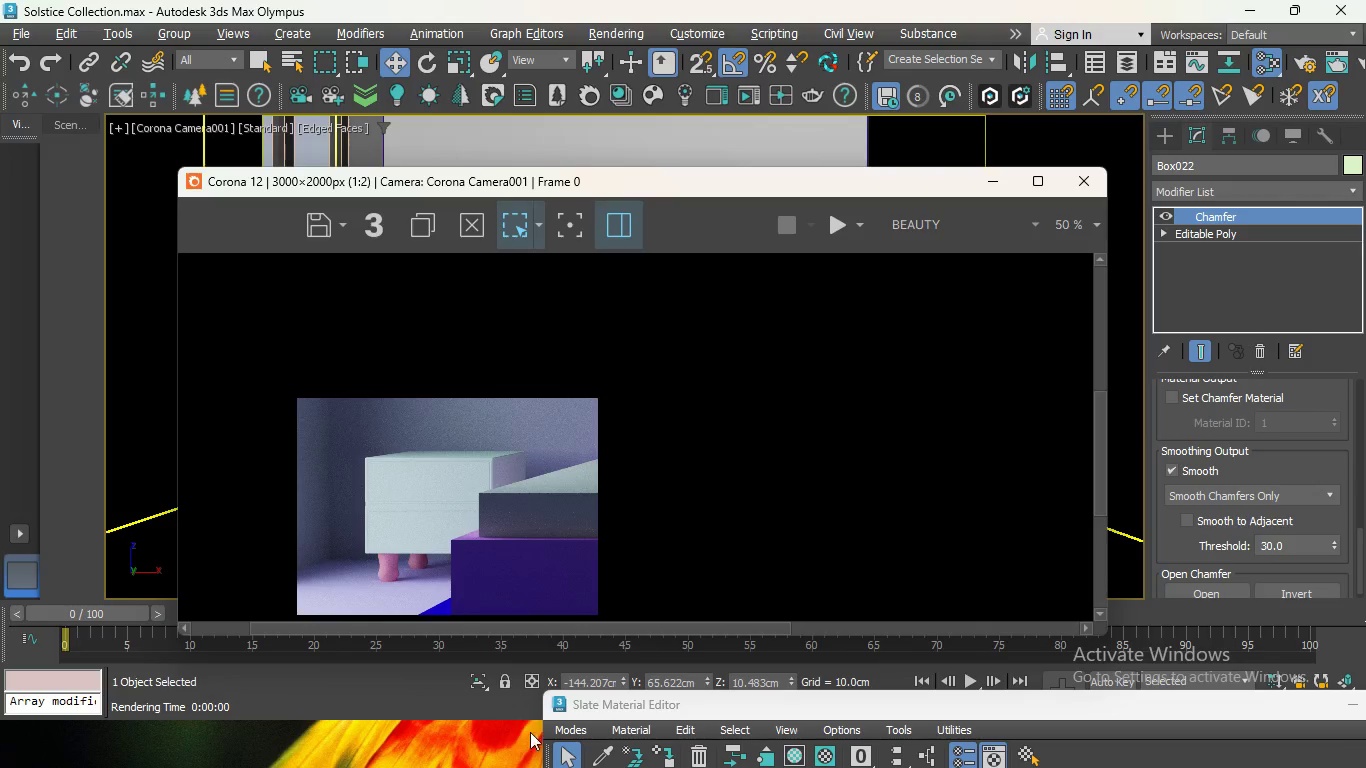 
wait(11.64)
 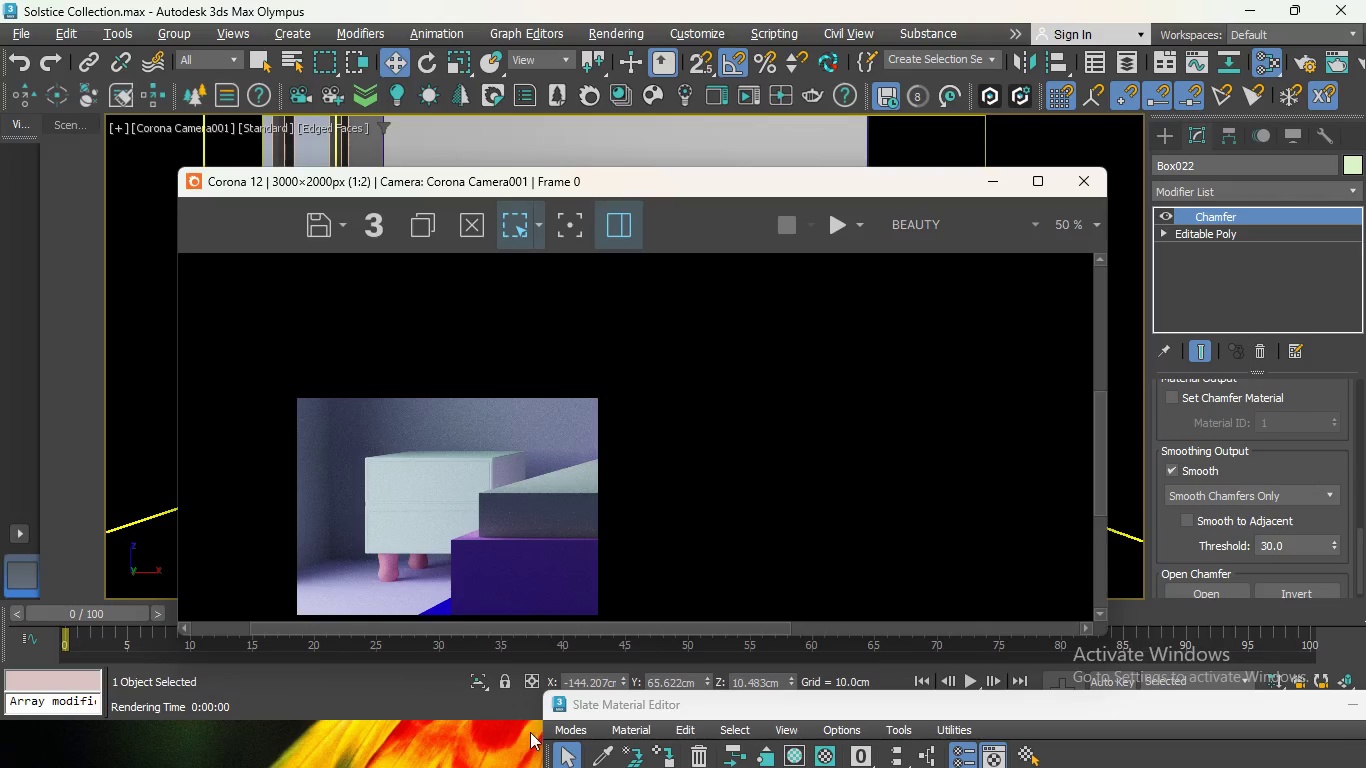 
right_click([591, 178])
 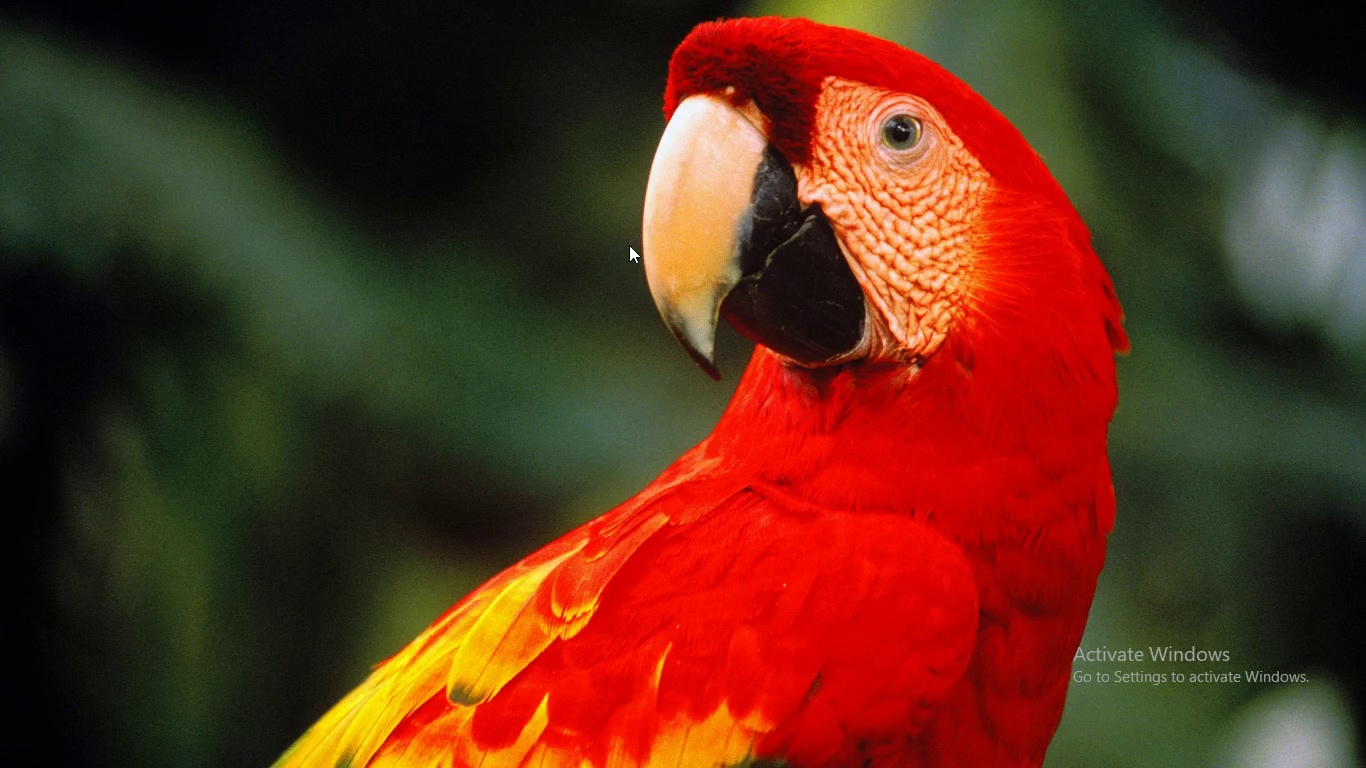 
hold_key(key=F5, duration=1.0)
 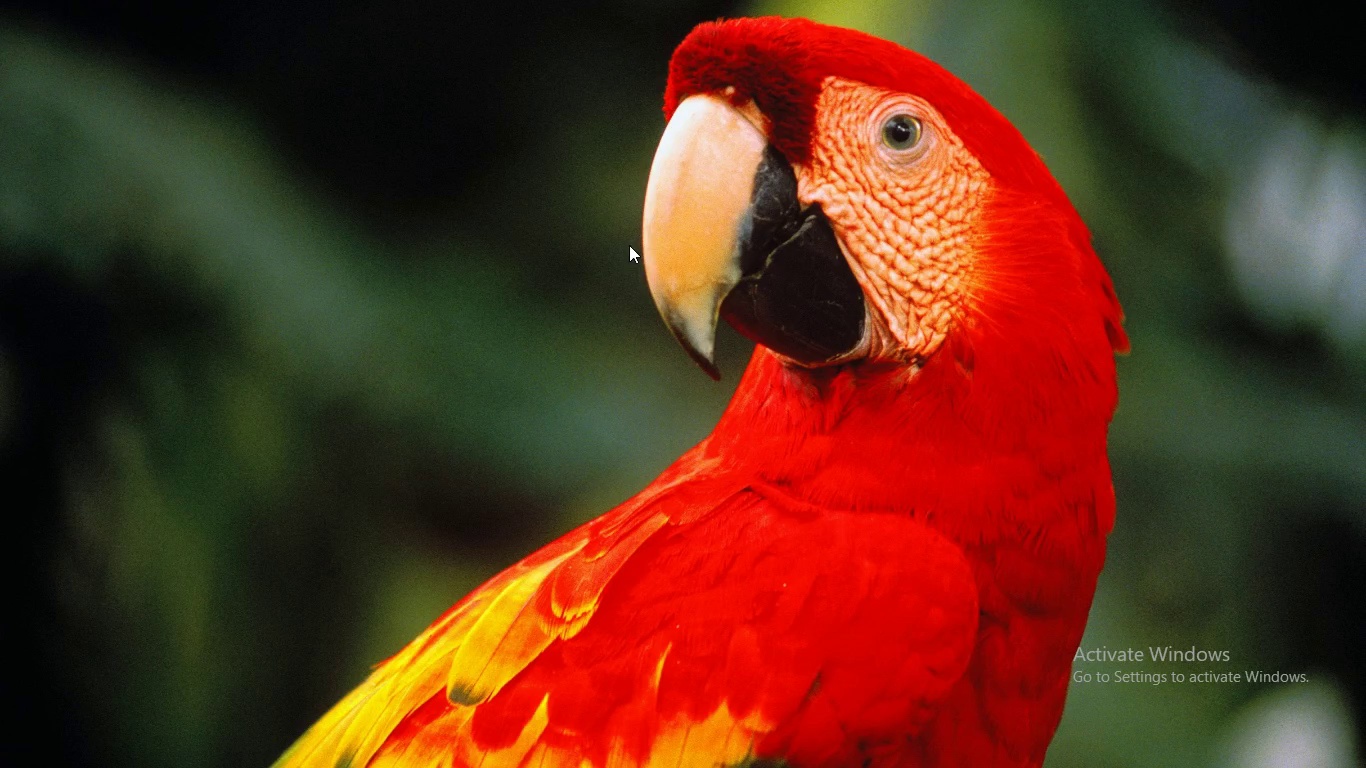 
key(F5)
 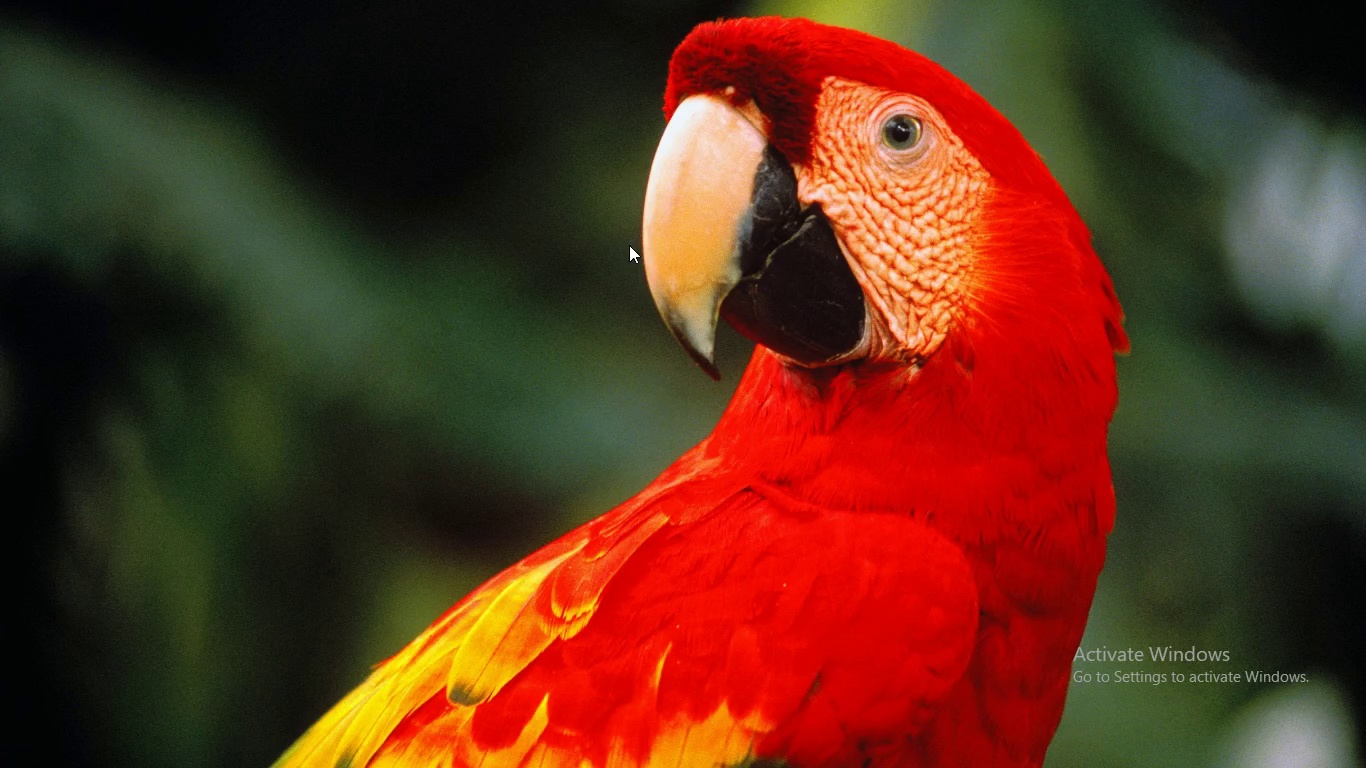 
key(F5)
 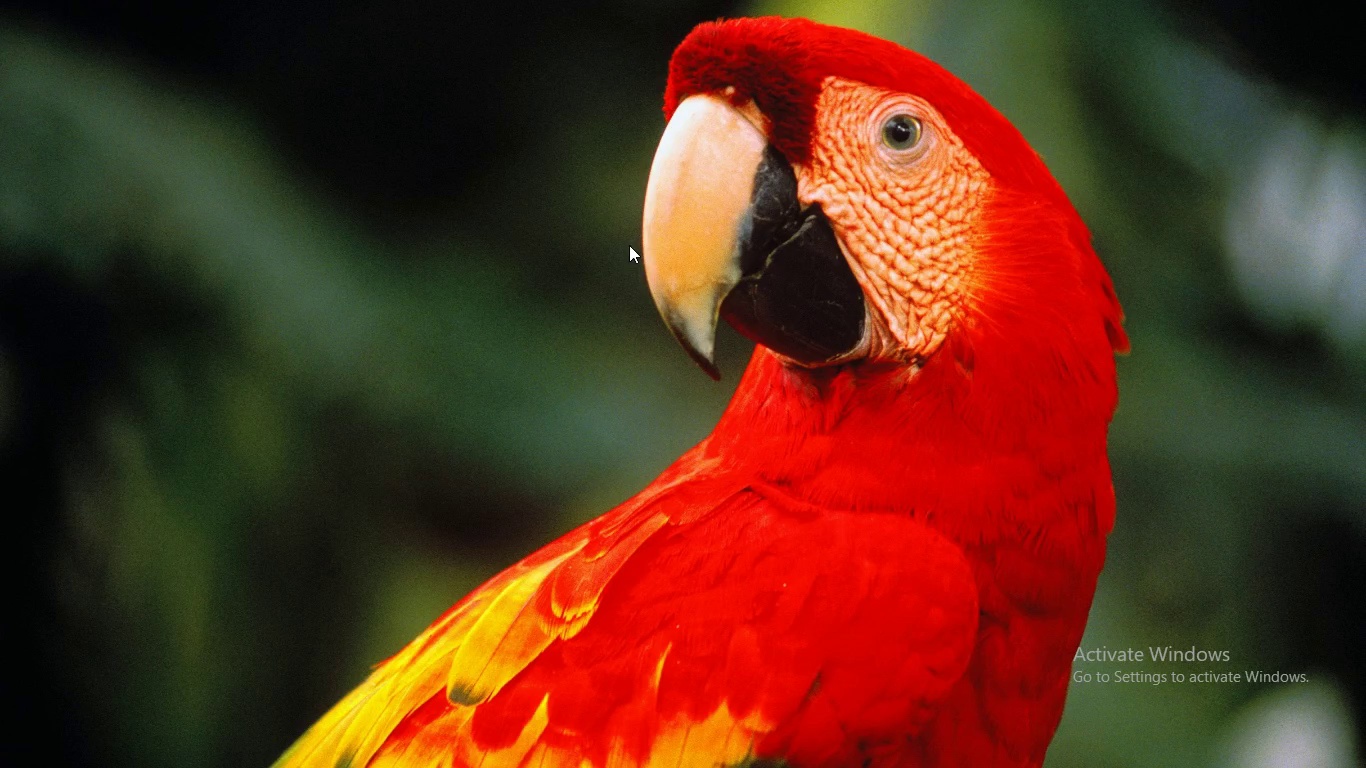 
key(F5)
 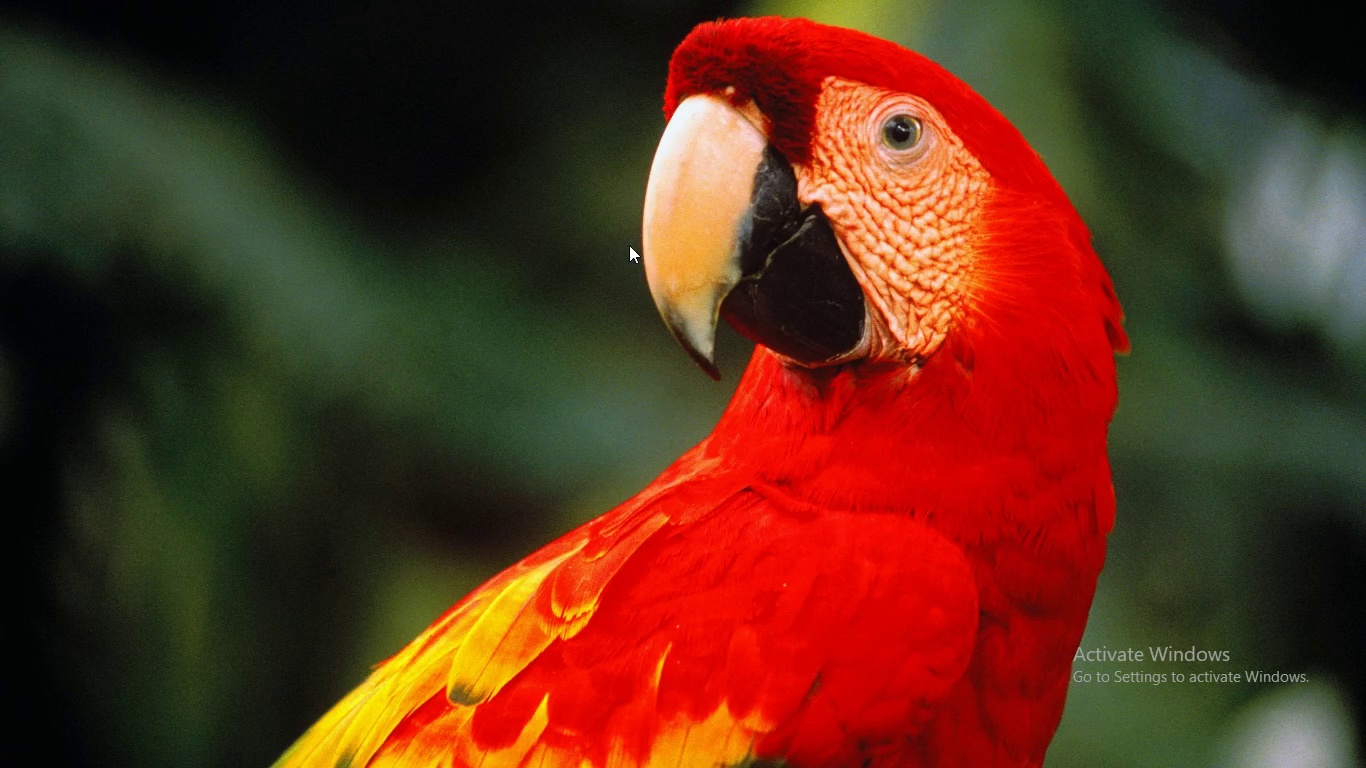 
key(F5)
 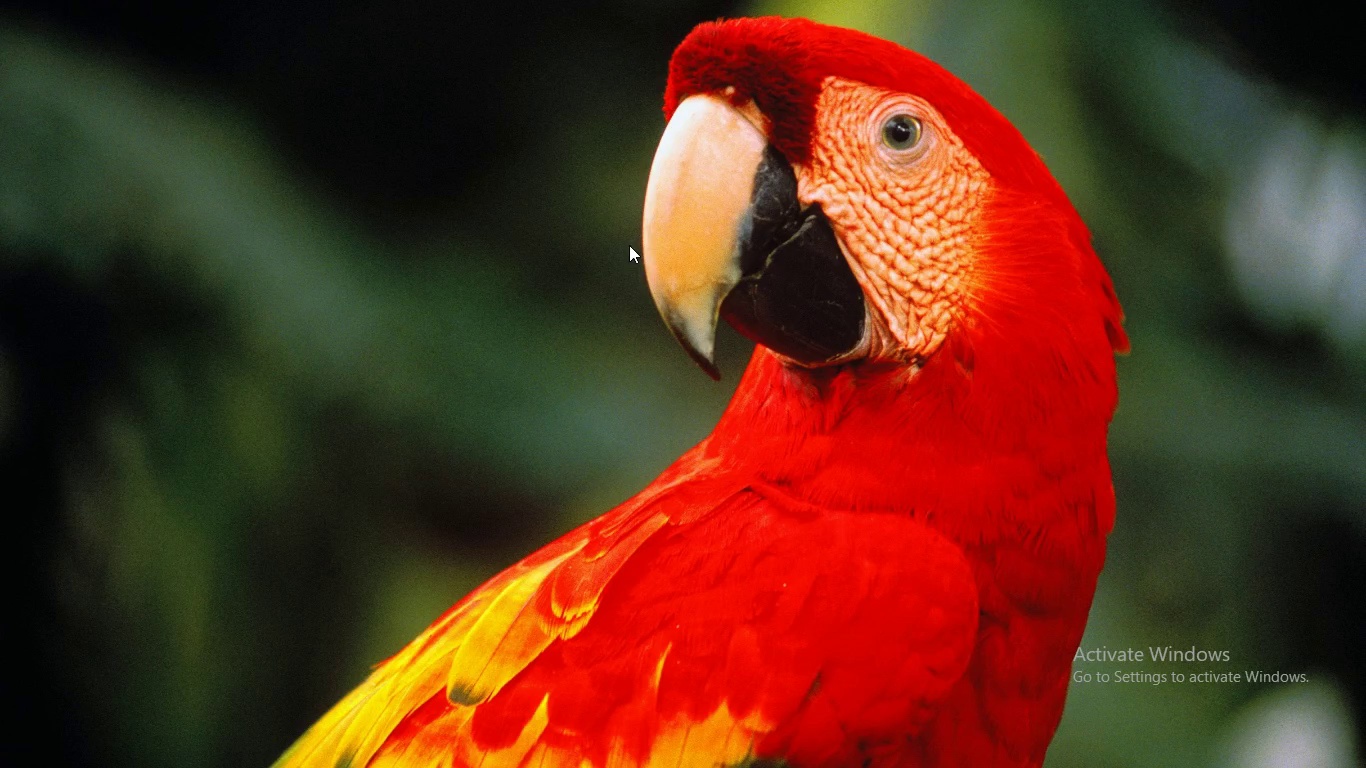 
key(F5)
 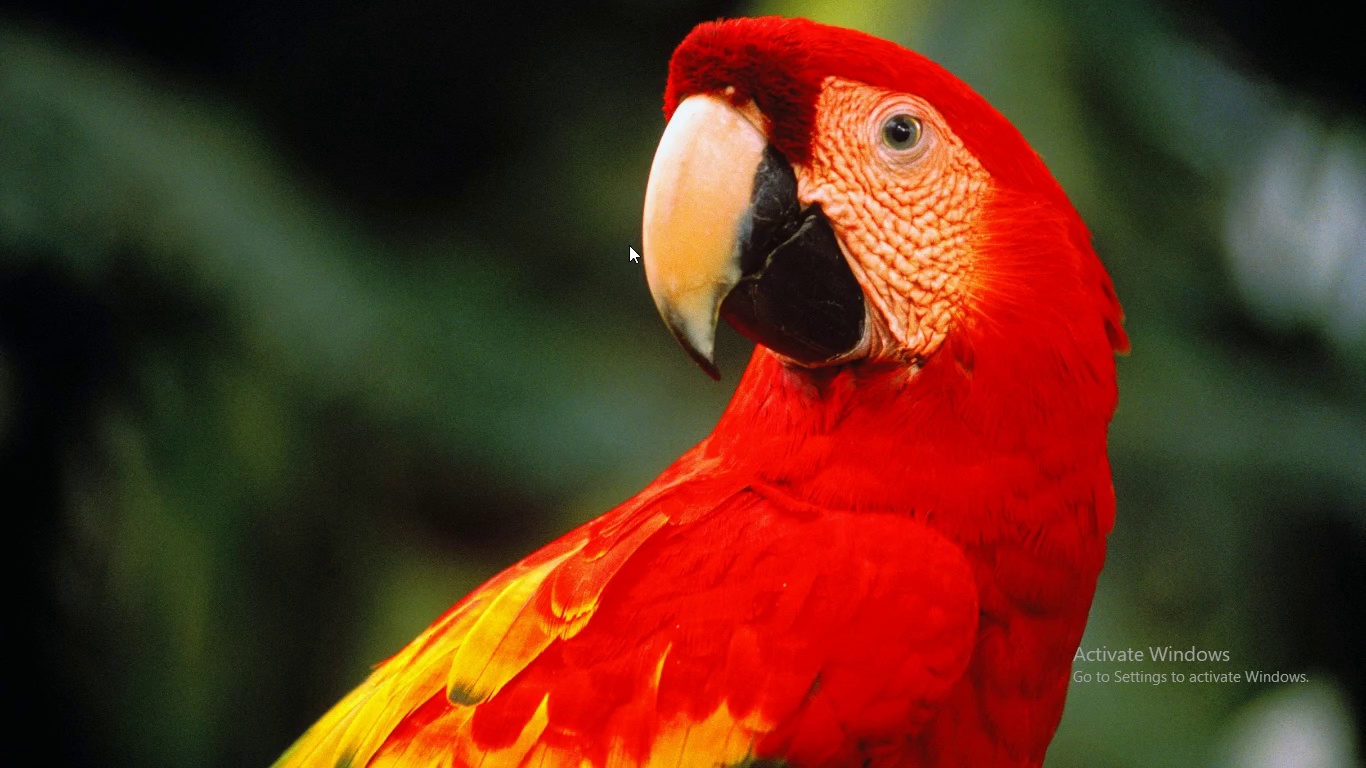 
key(F5)
 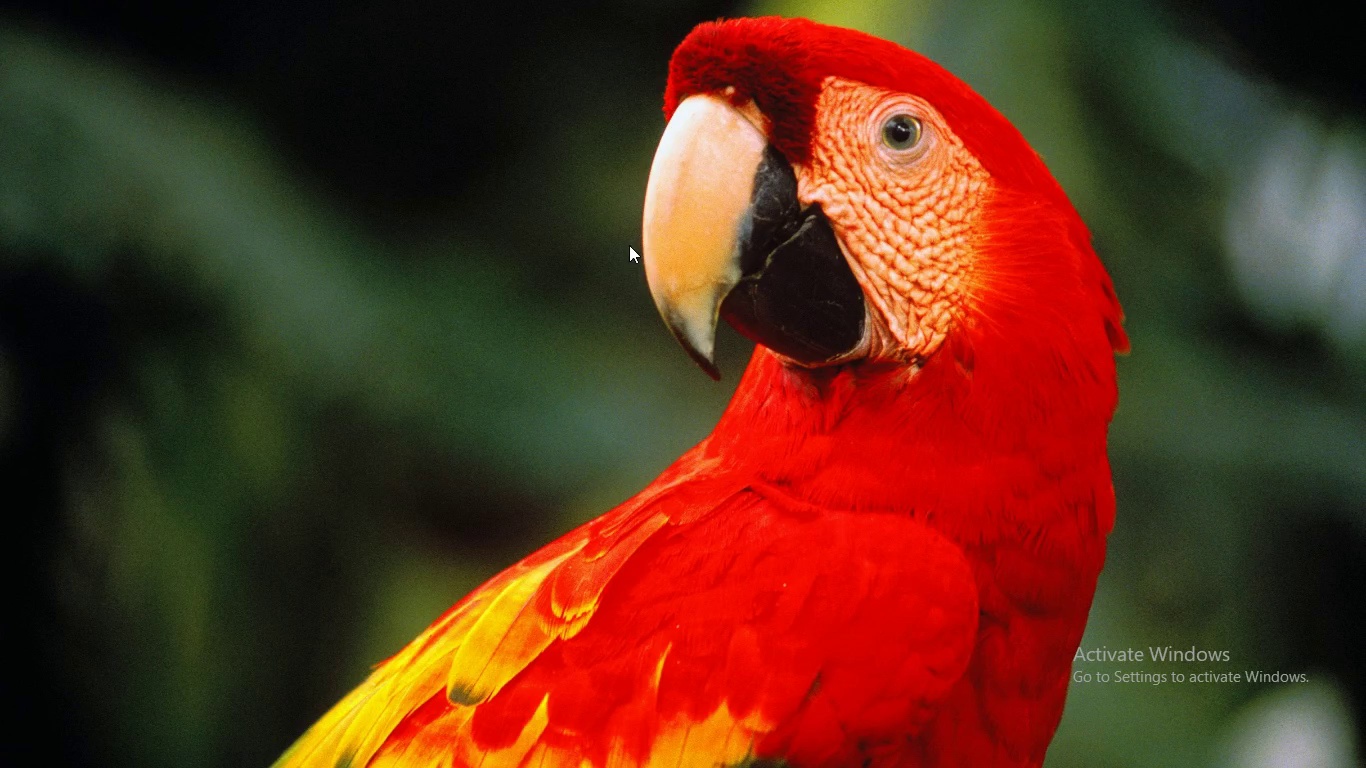 
key(F5)
 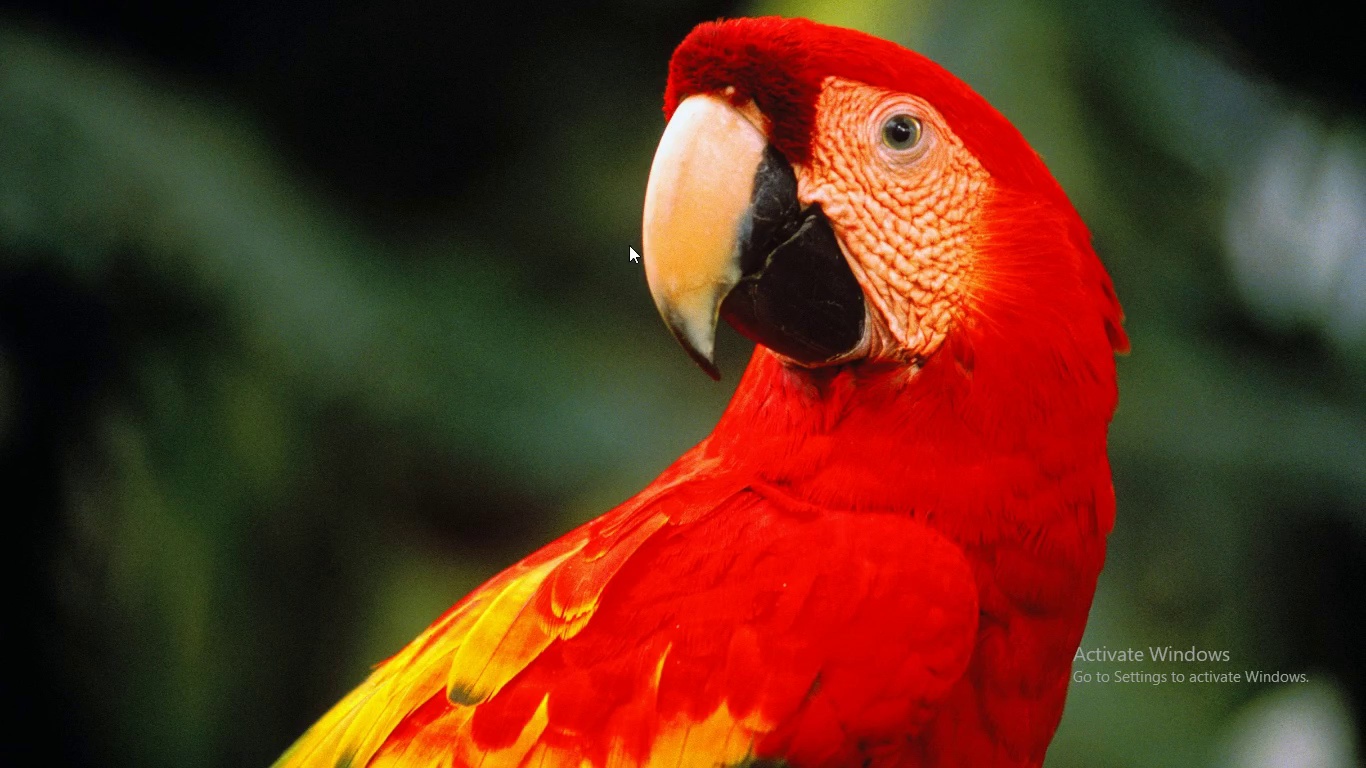 
key(F5)
 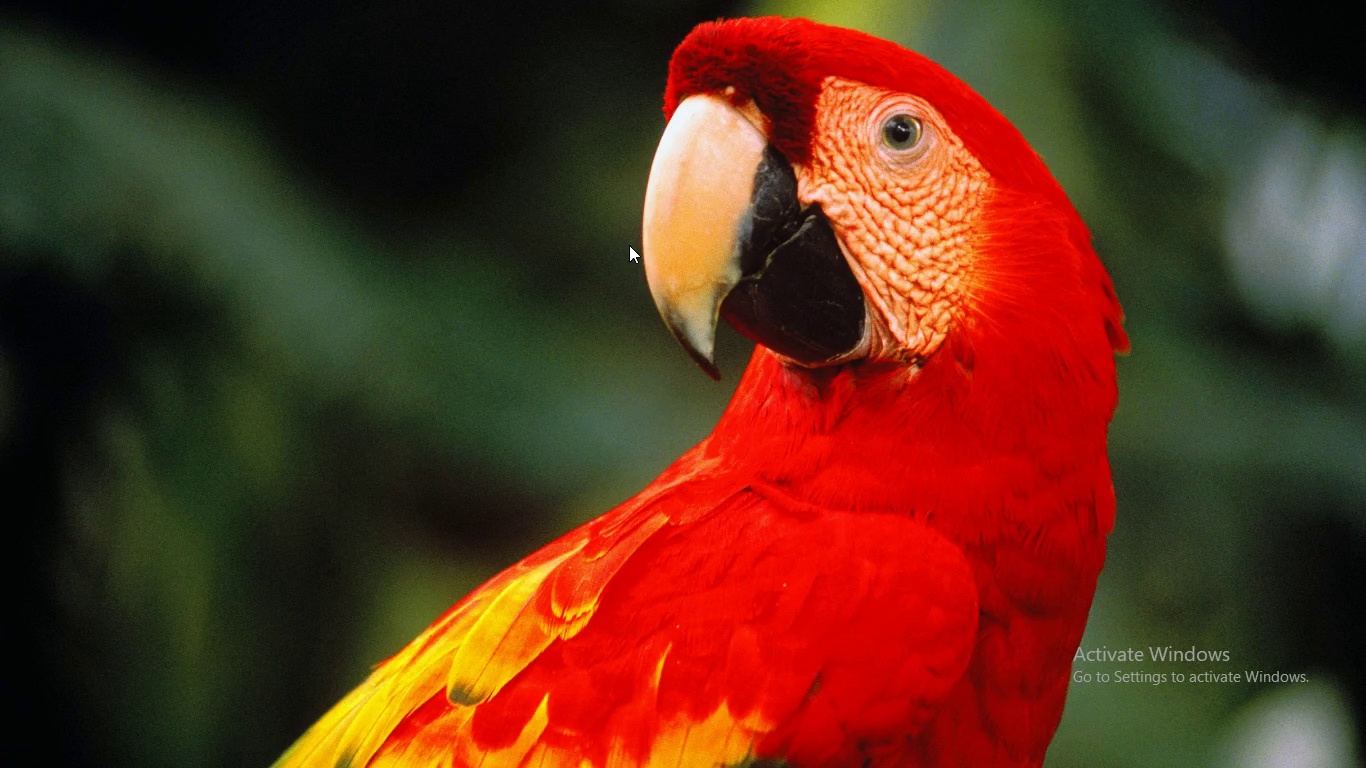 
key(F5)
 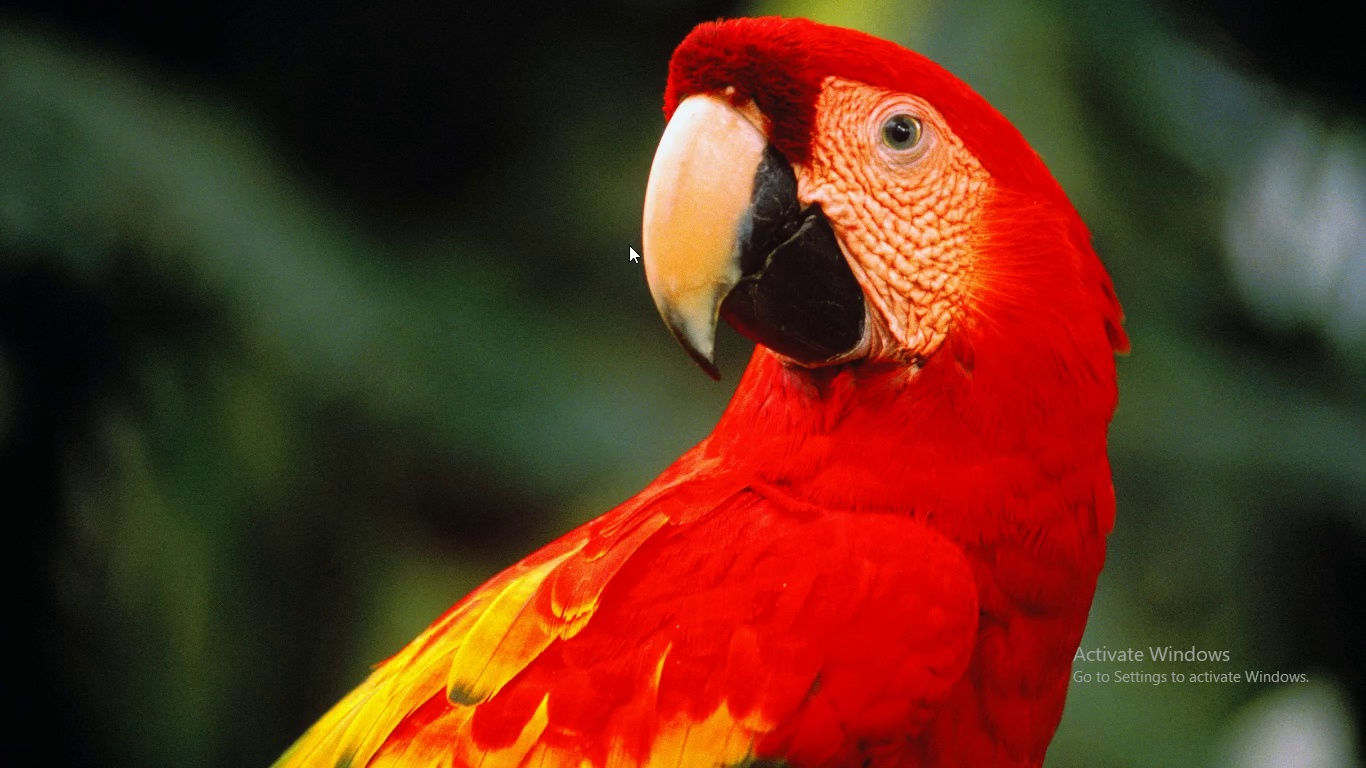 
key(F5)
 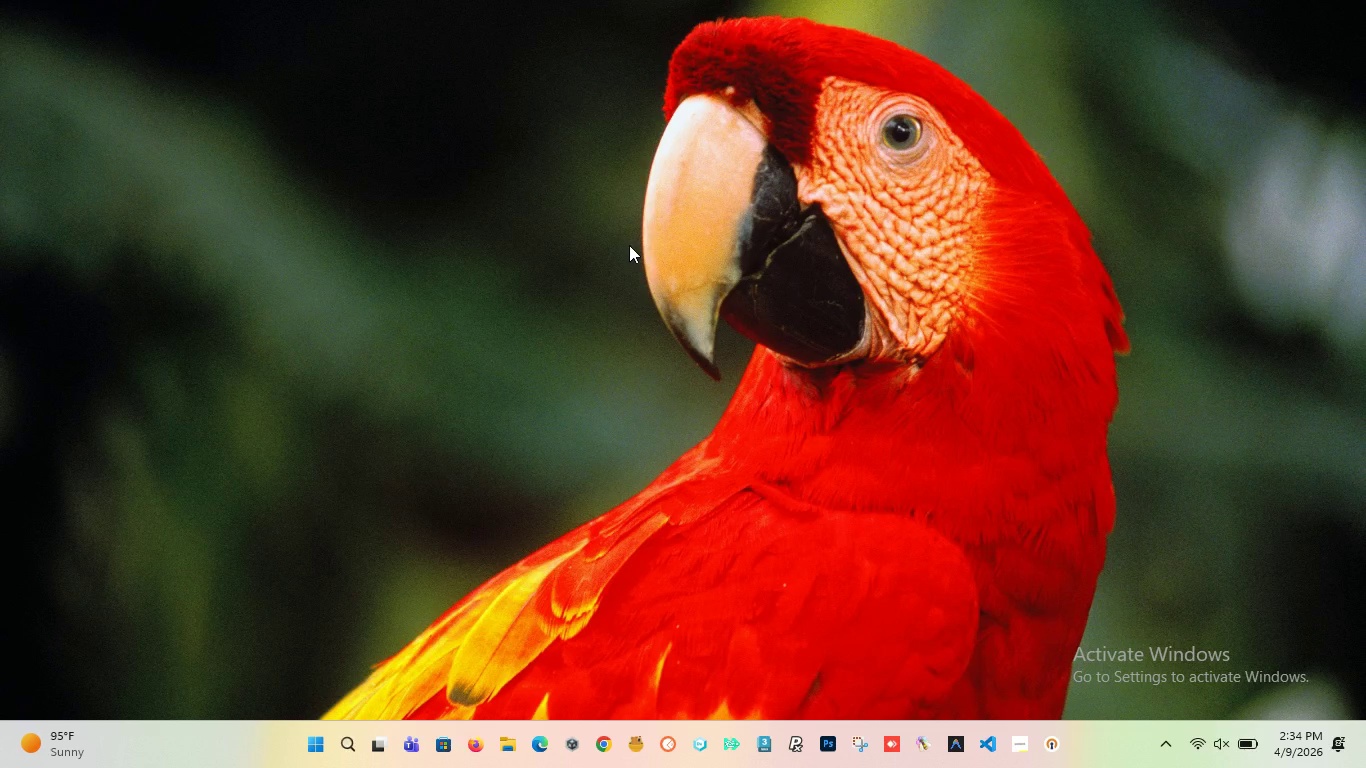 
wait(45.42)
 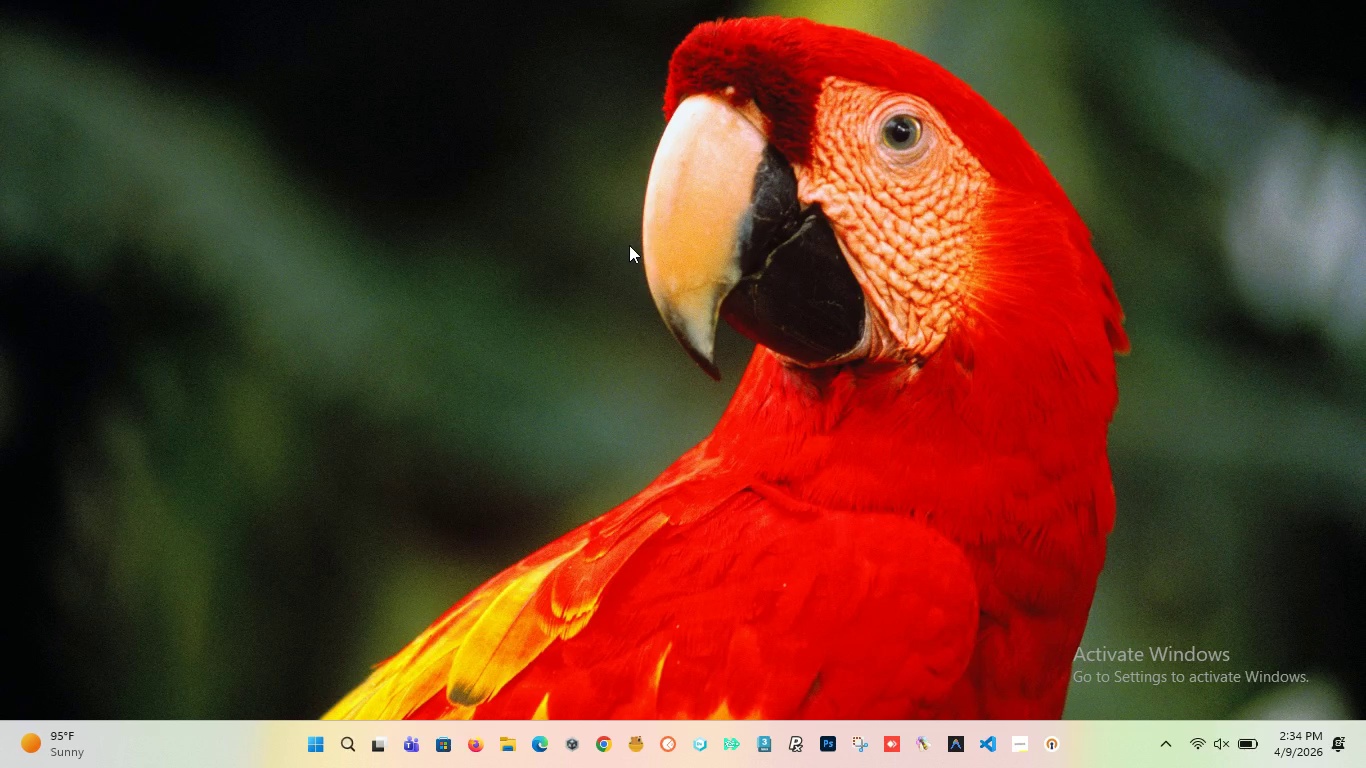 
right_click([443, 122])
 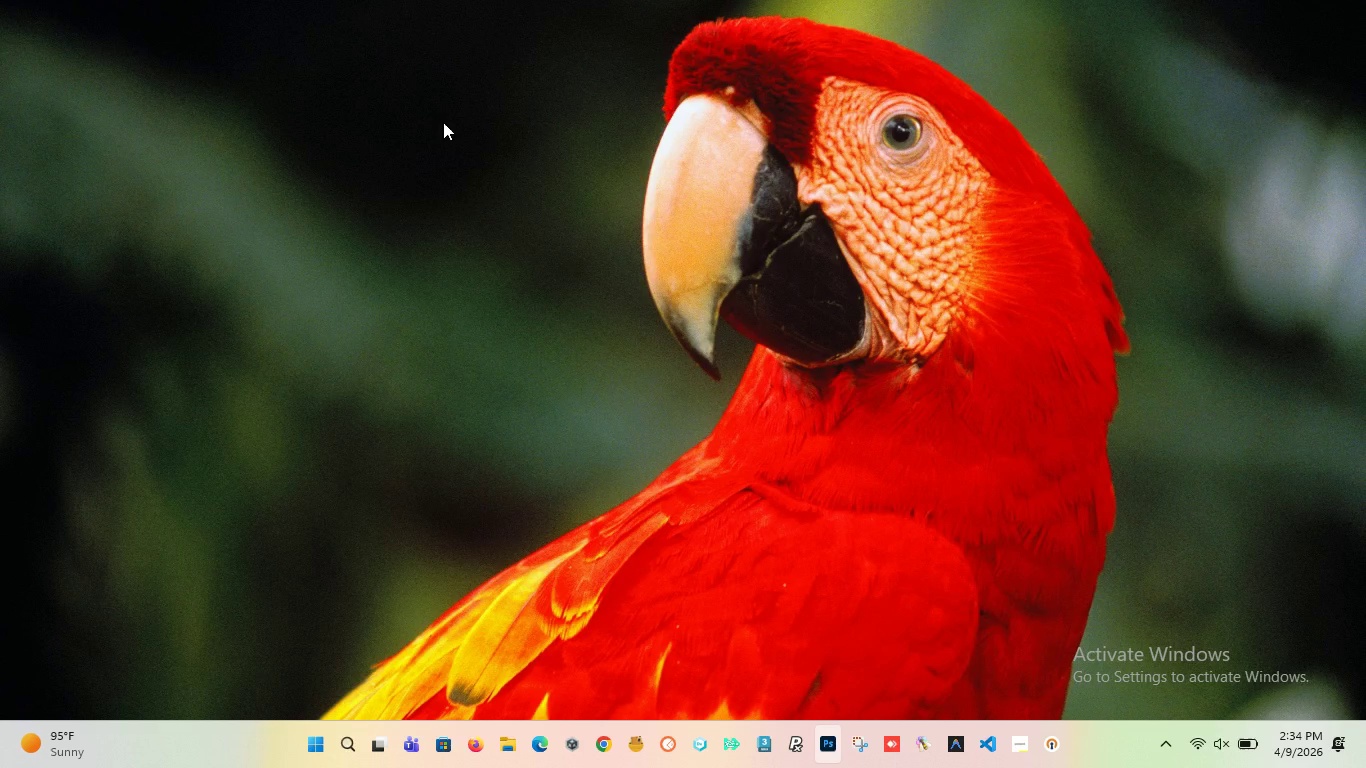 
wait(8.52)
 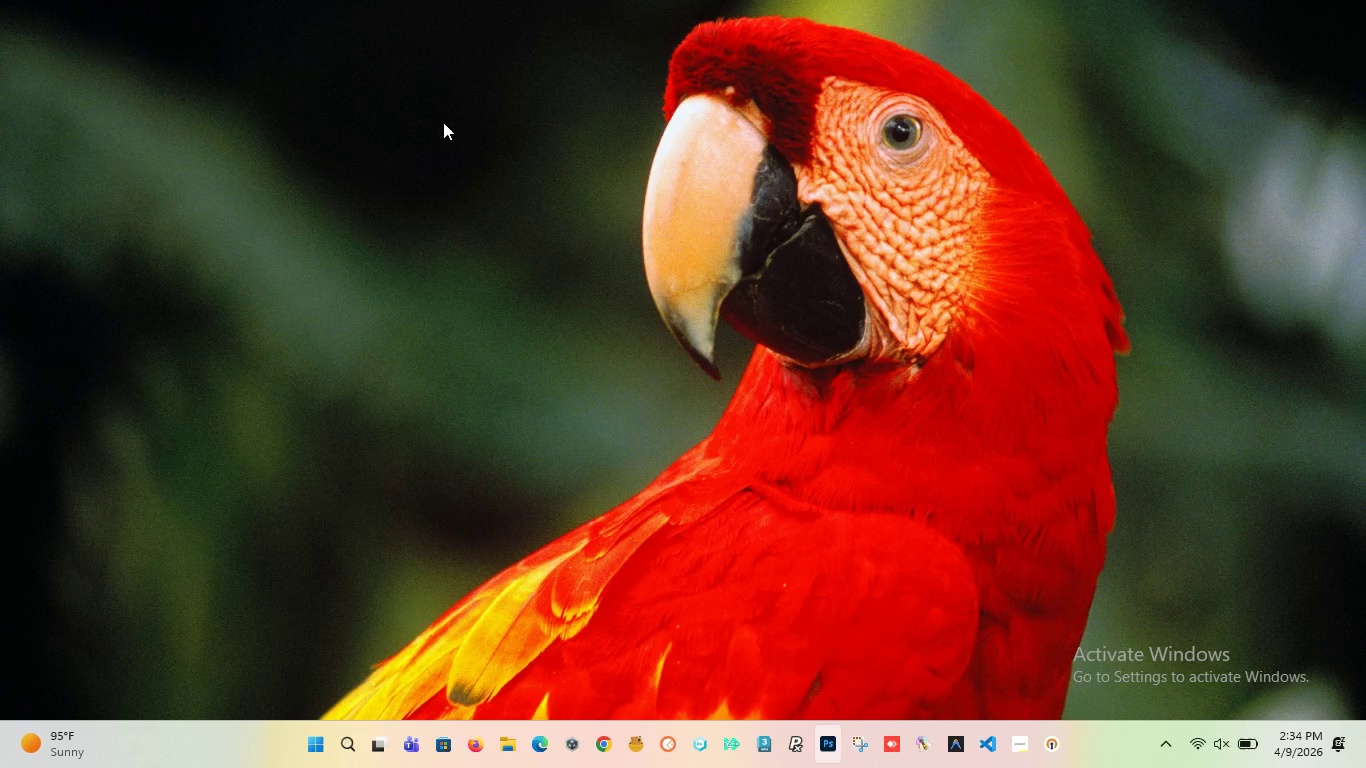 
left_click([517, 210])
 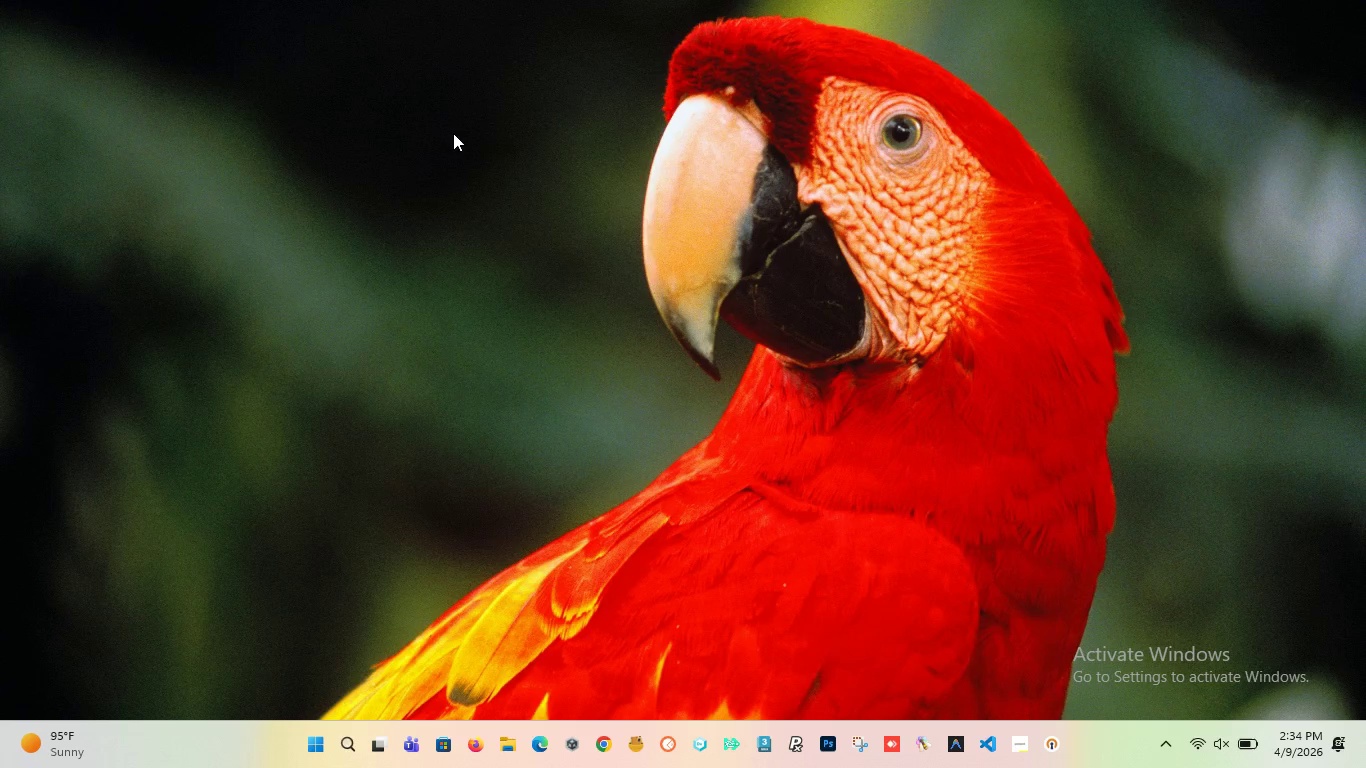 
mouse_move([474, 141])
 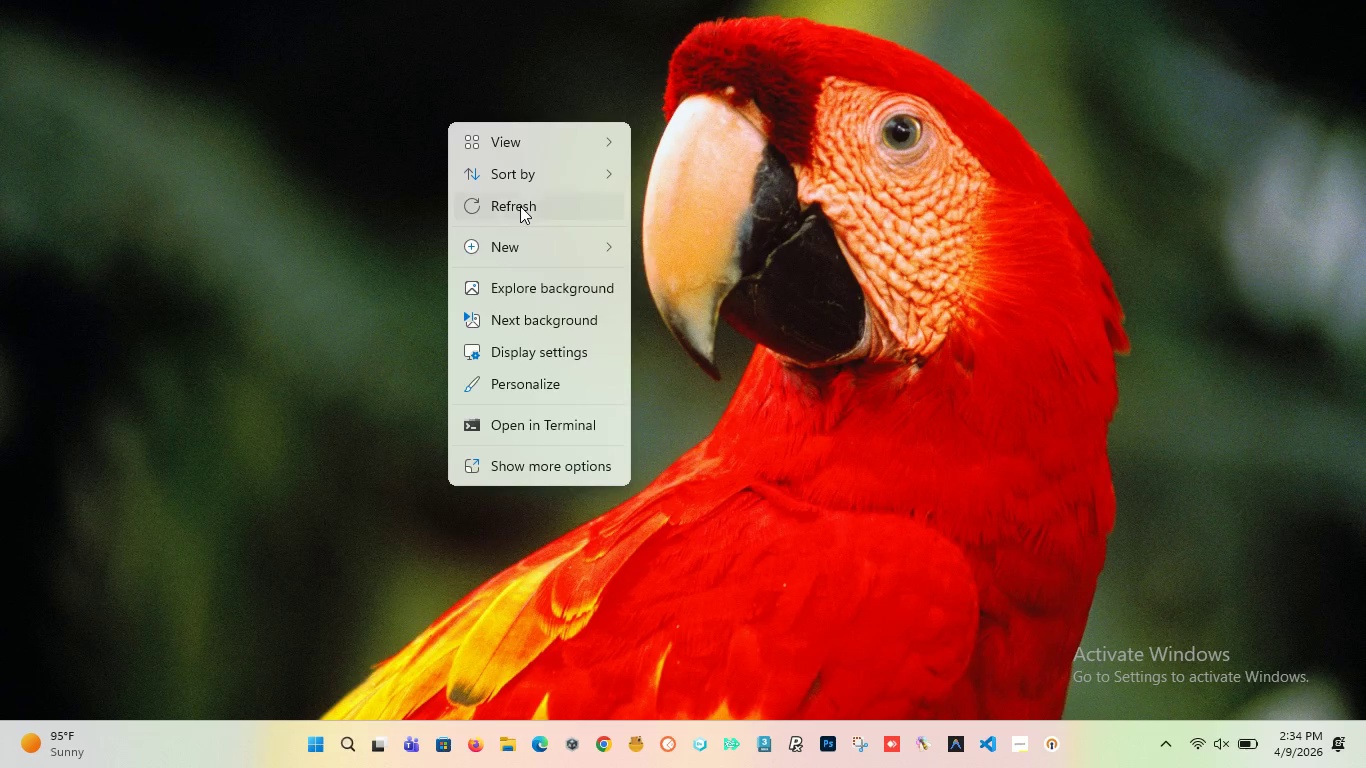 
left_click([520, 206])
 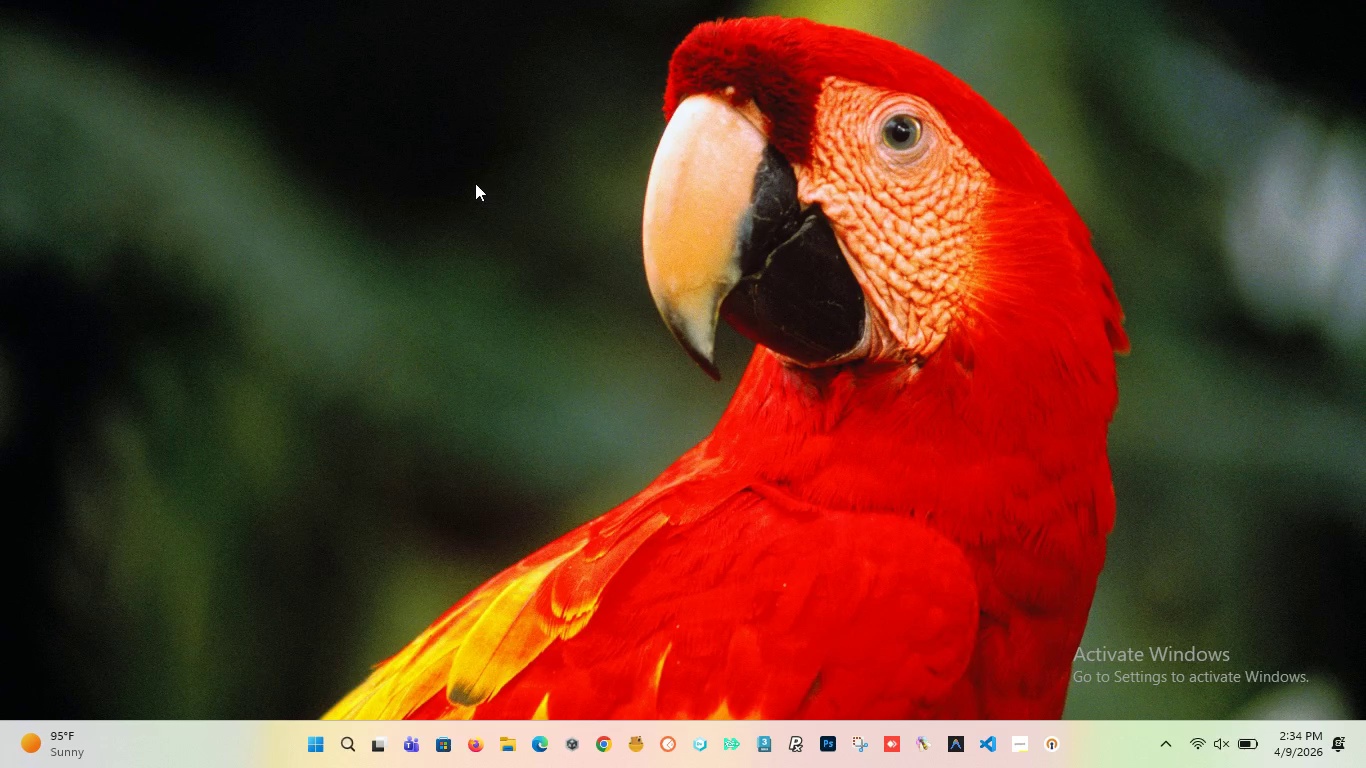 
right_click([475, 183])
 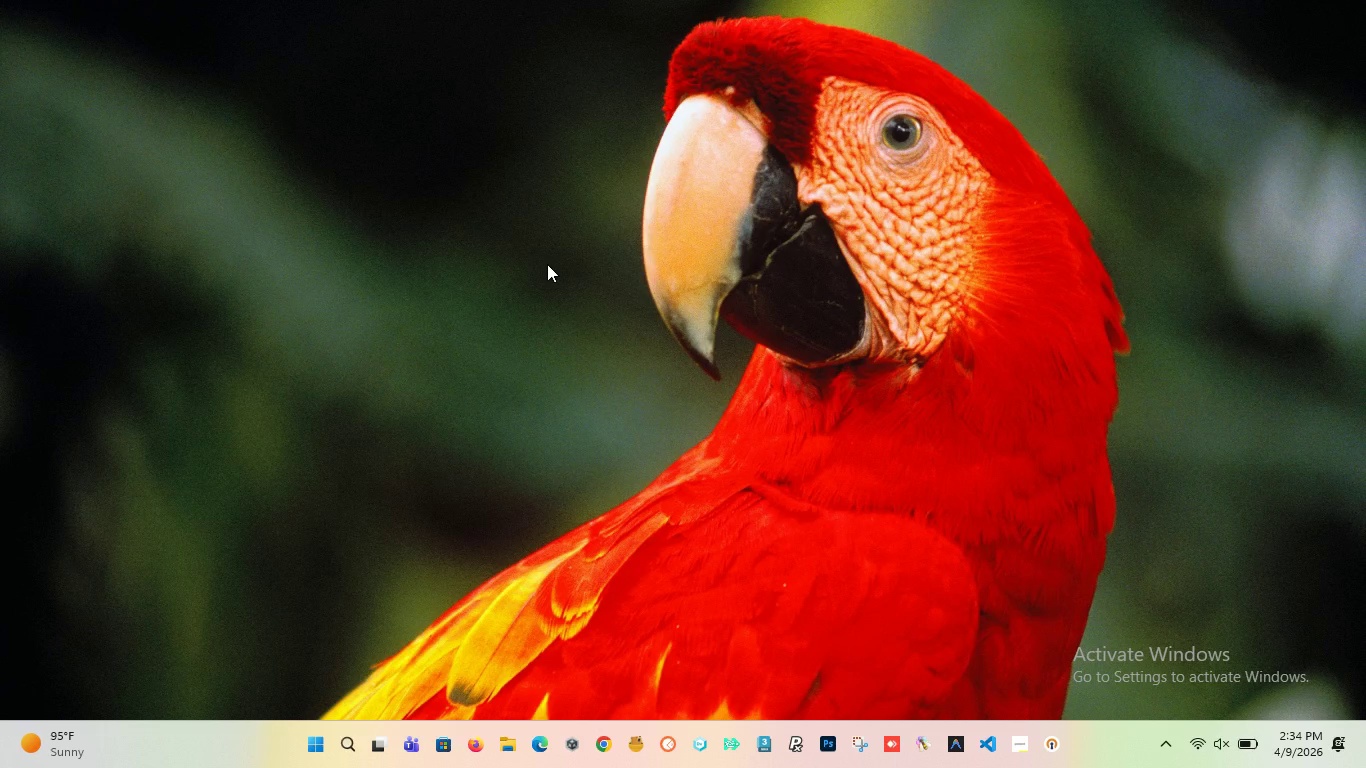 
wait(15.36)
 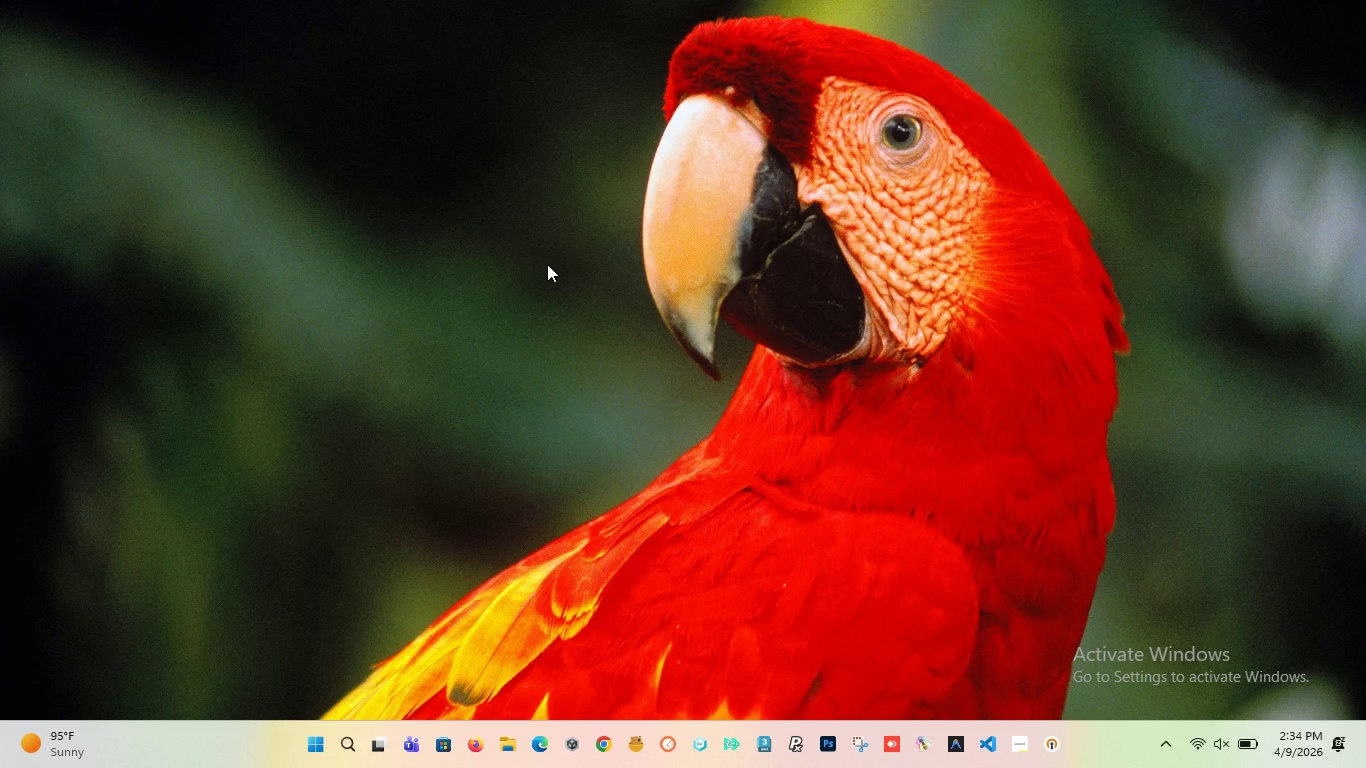 
right_click([385, 181])
 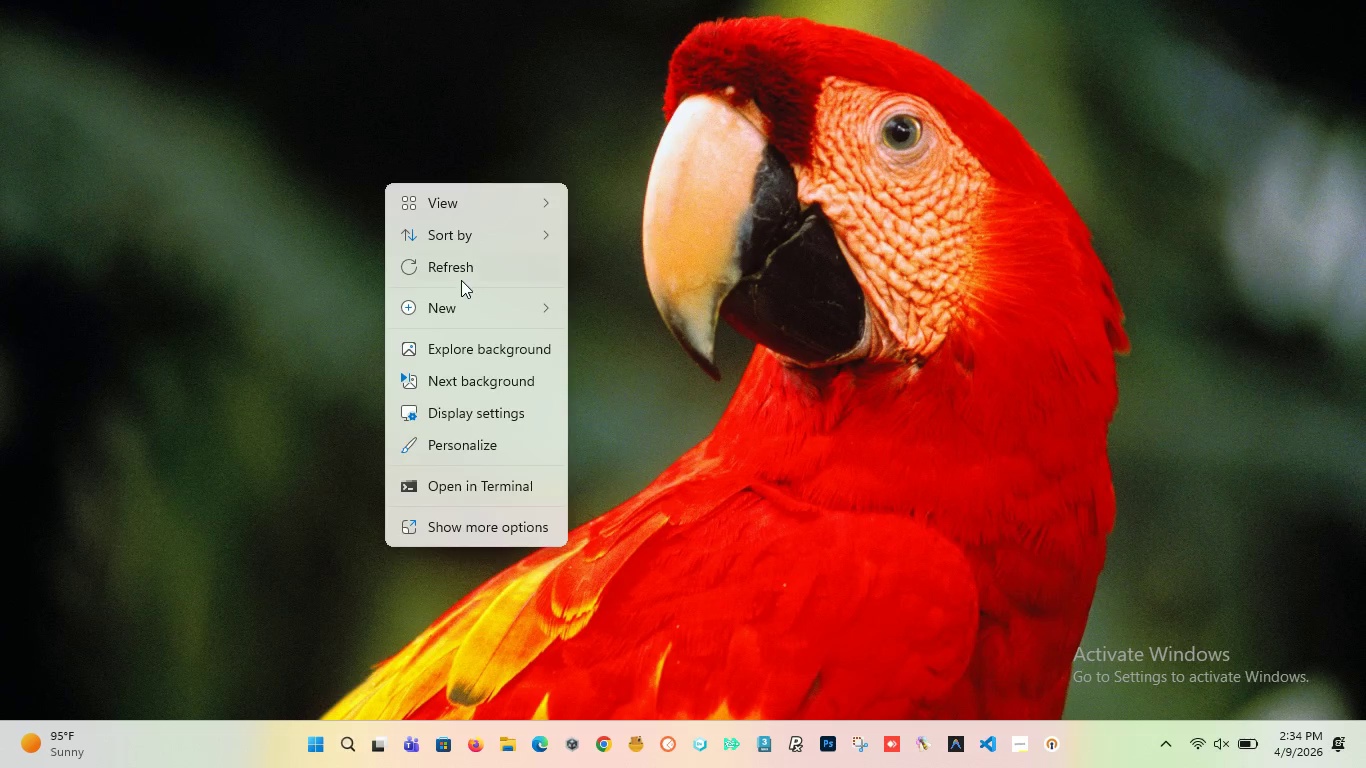 
left_click([458, 267])
 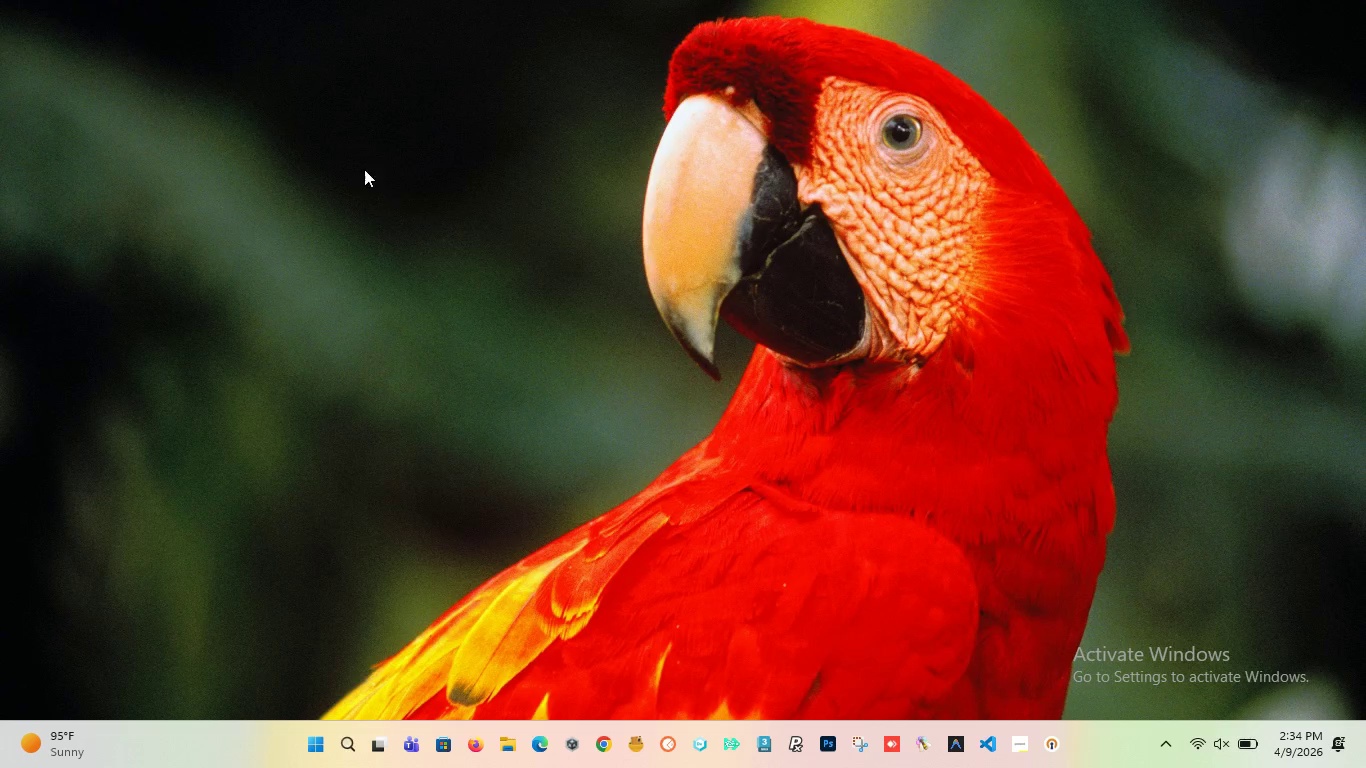 
right_click([364, 166])
 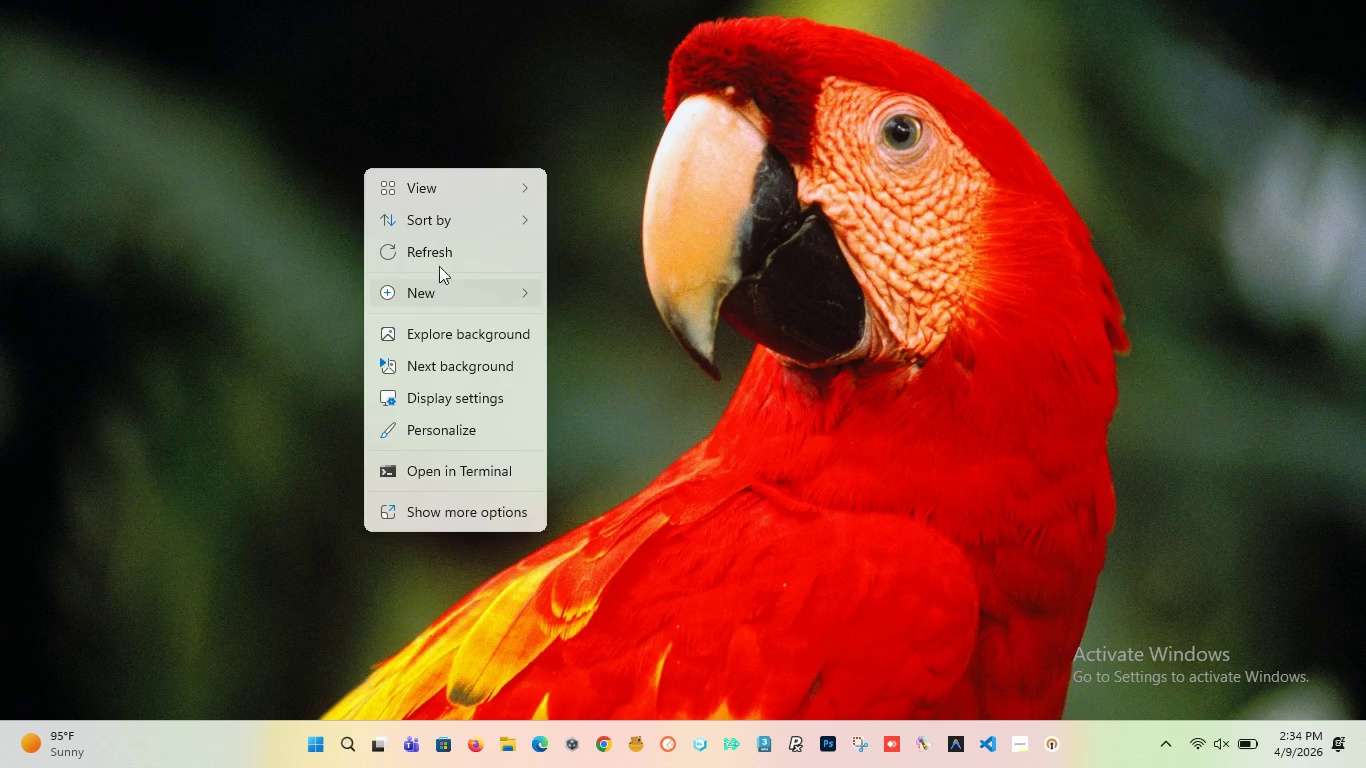 
left_click([439, 251])
 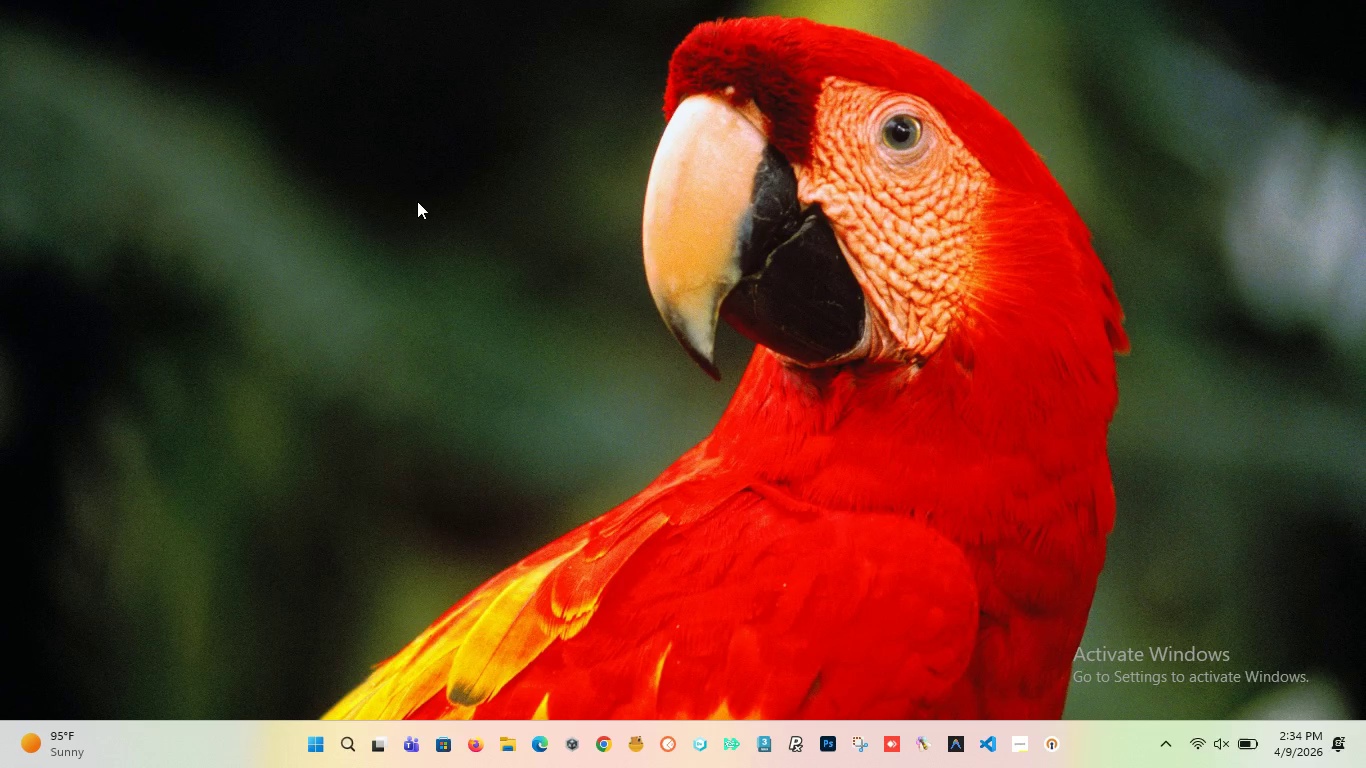 
right_click([417, 198])
 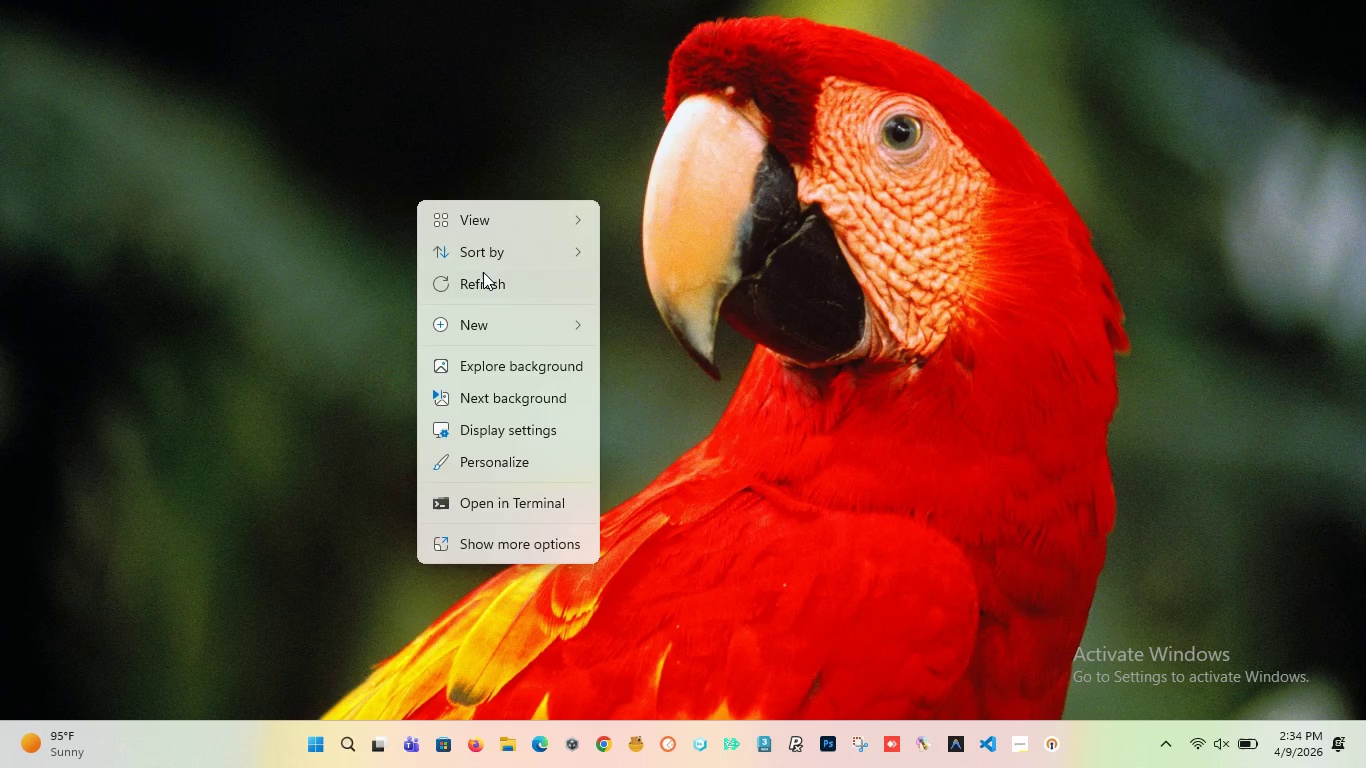 
left_click([480, 281])
 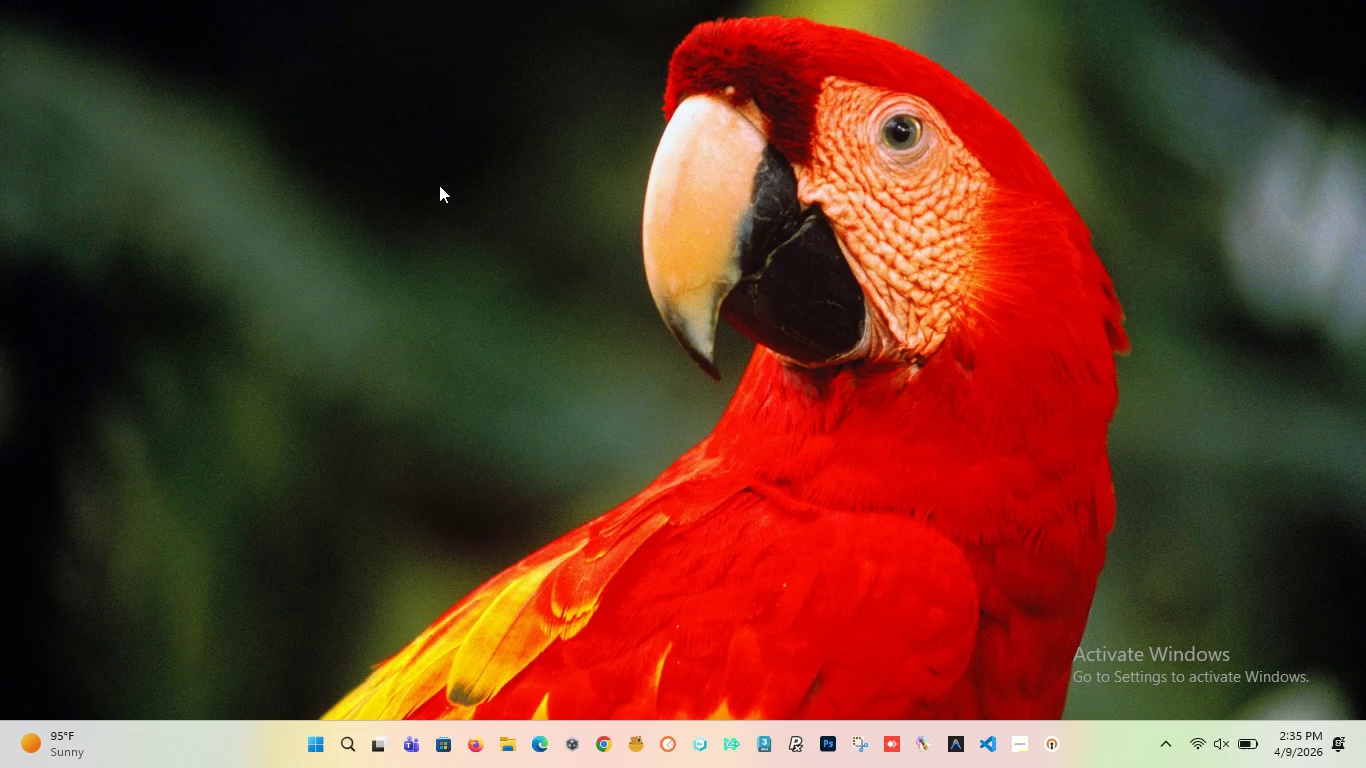 
right_click([439, 185])
 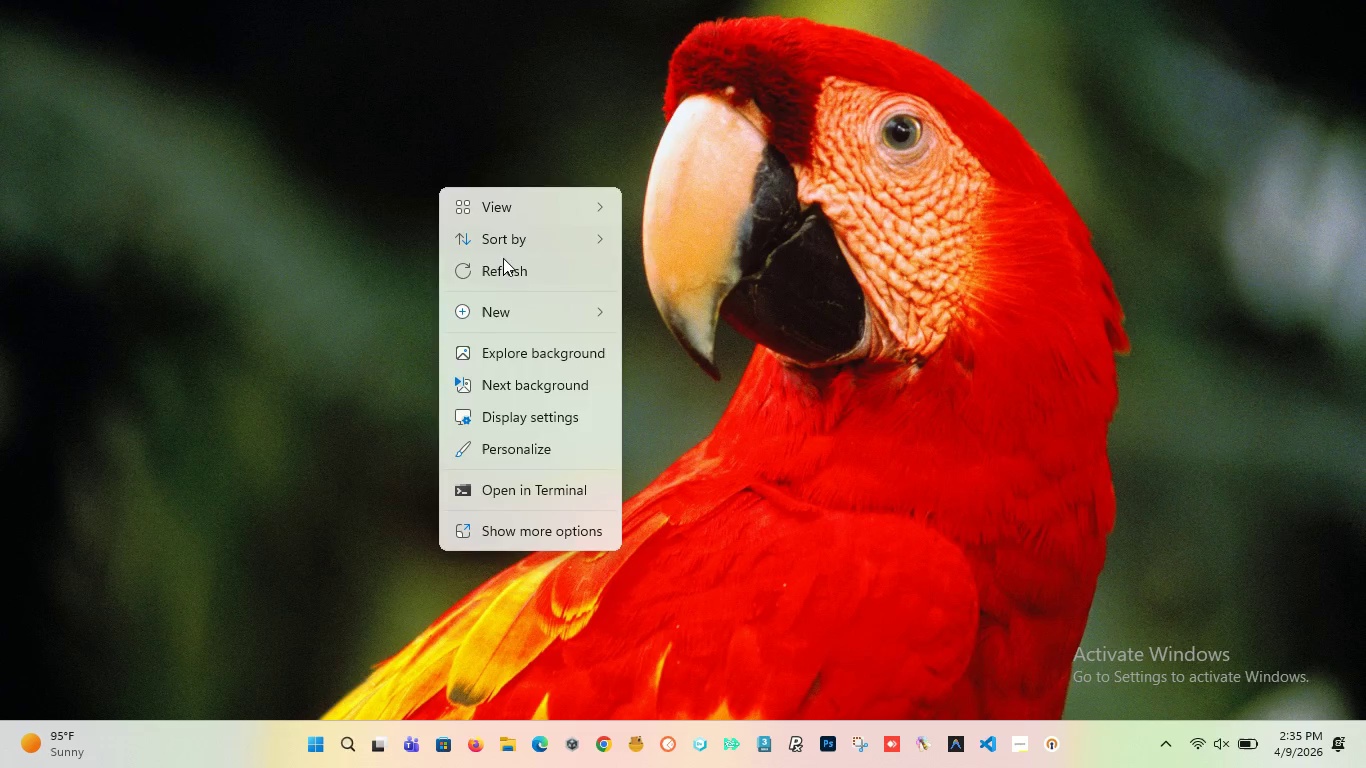 
left_click([506, 271])
 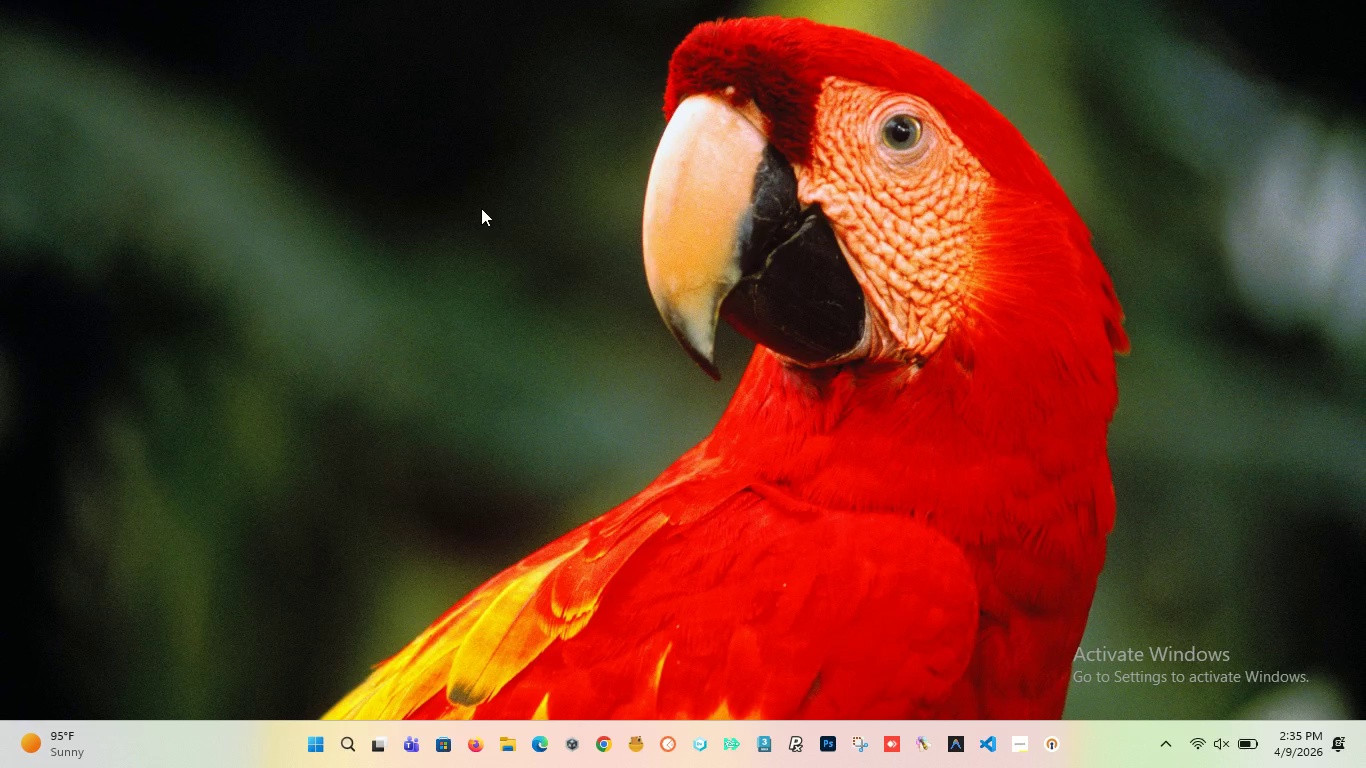 
right_click([481, 208])
 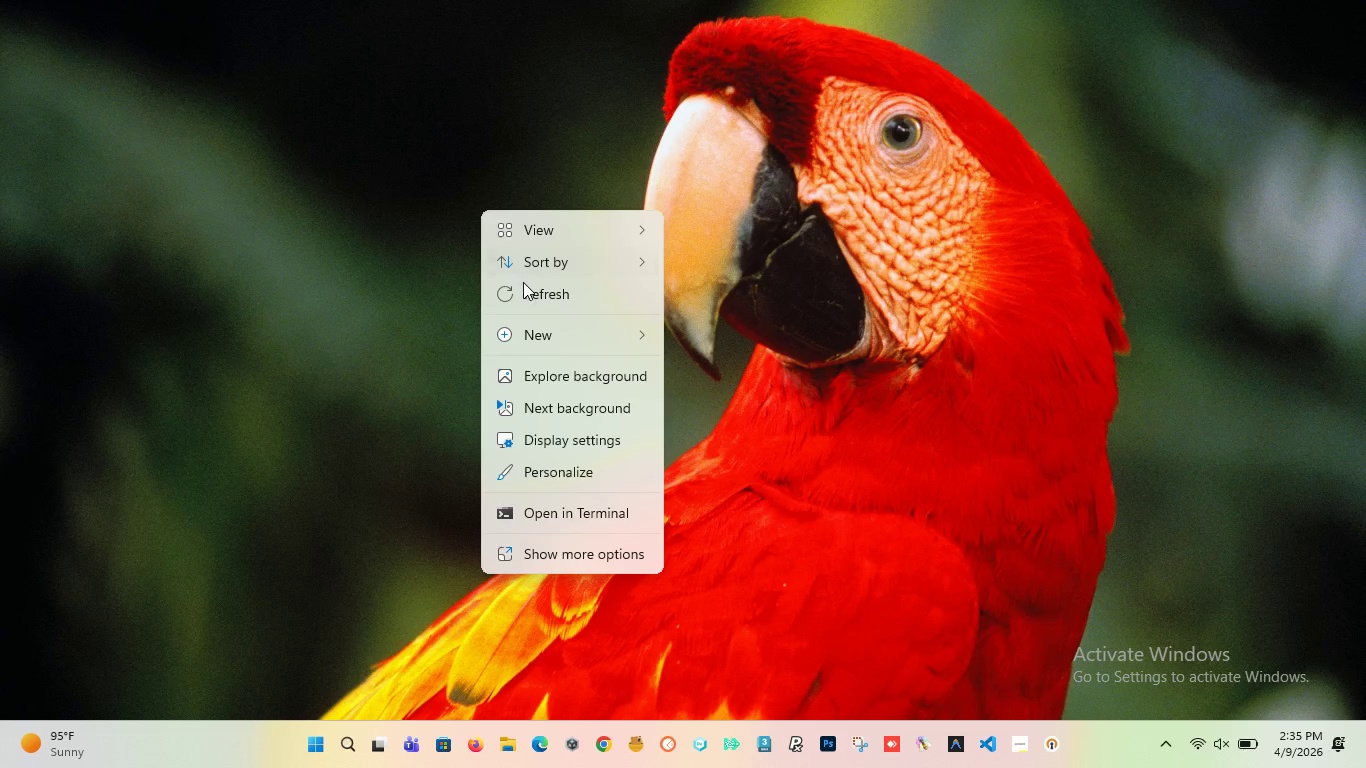 
left_click([523, 288])
 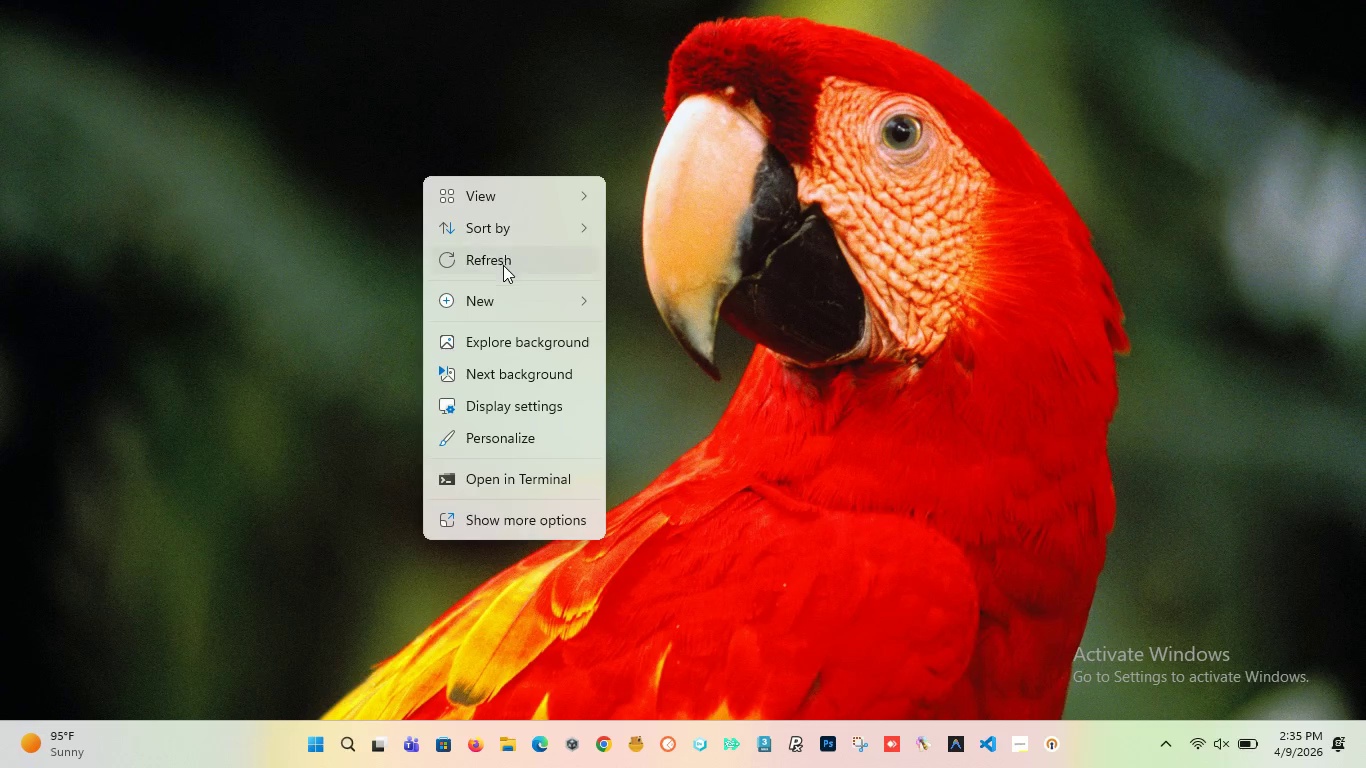 
left_click([504, 267])
 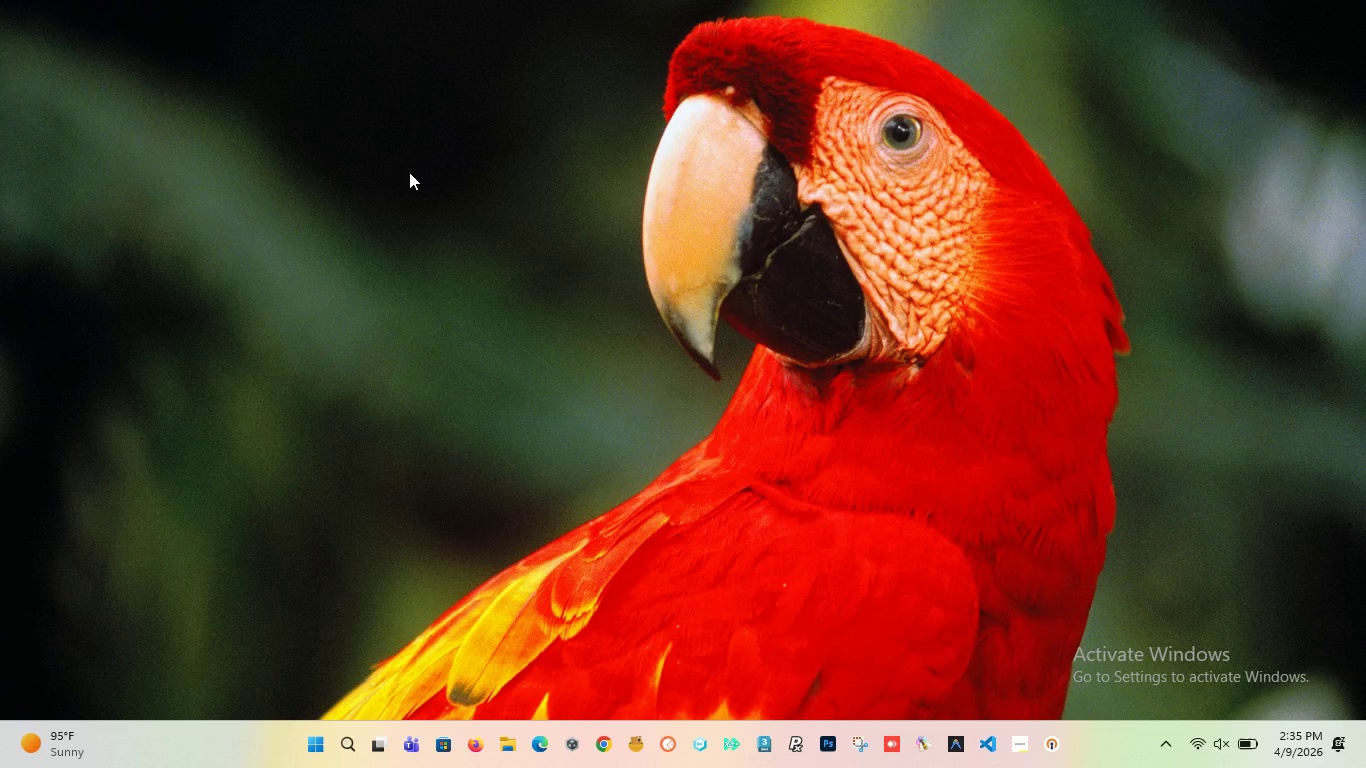 
right_click([409, 172])
 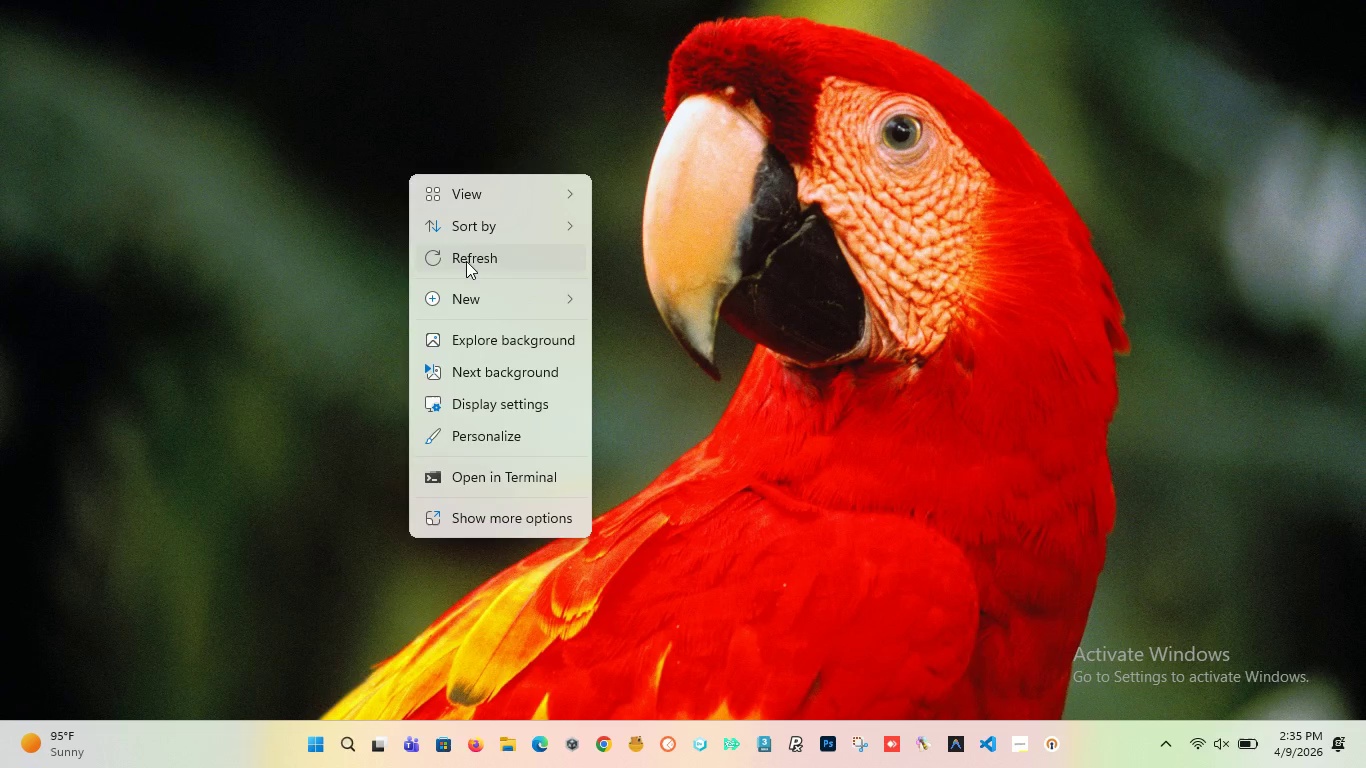 
left_click([466, 261])
 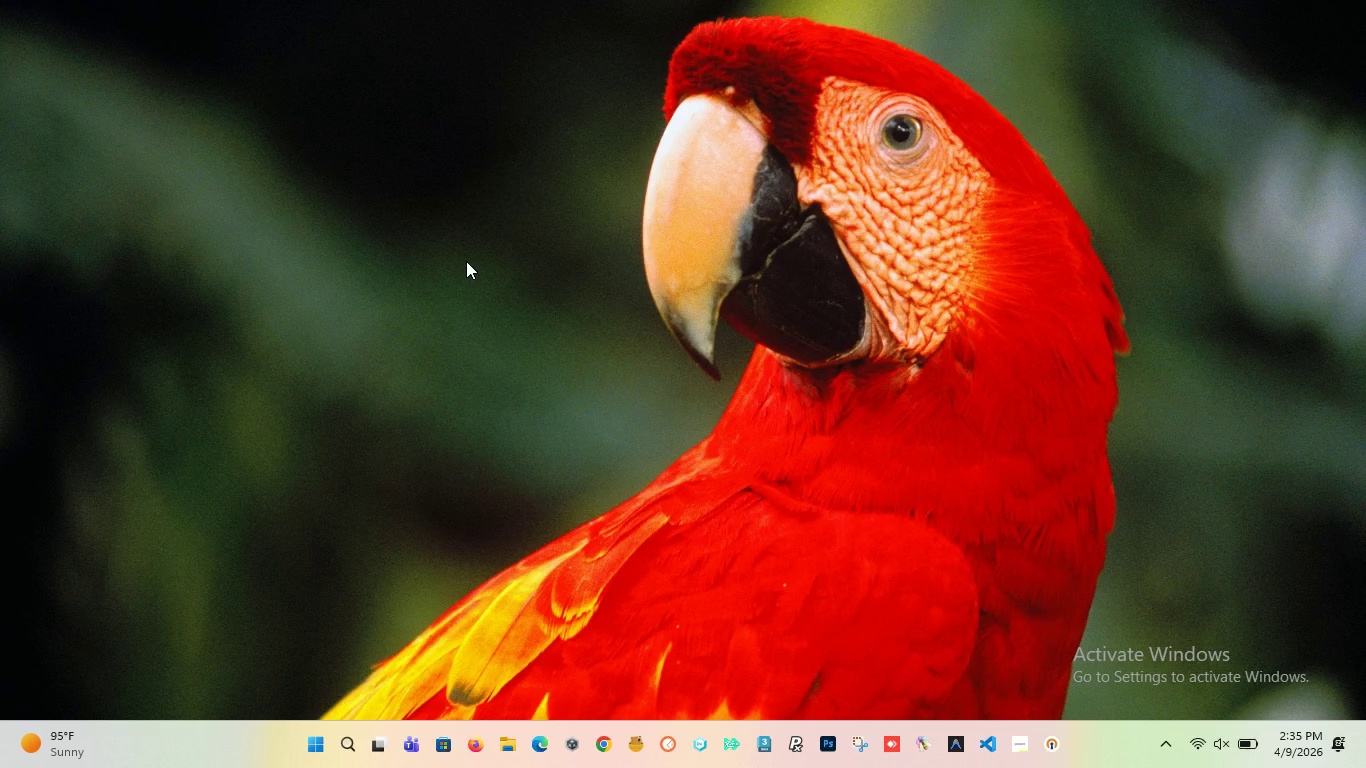 
key(Control+Shift+Escape)
 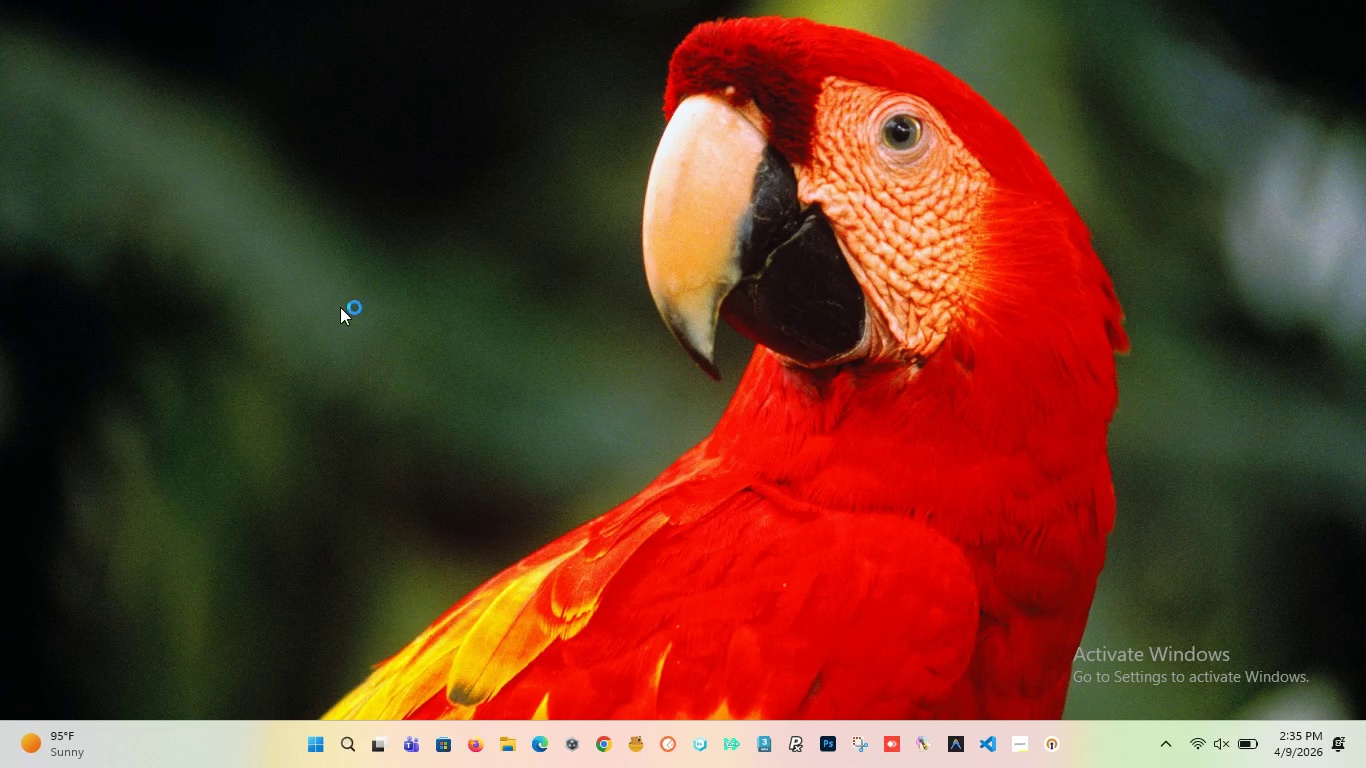 
right_click([318, 187])
 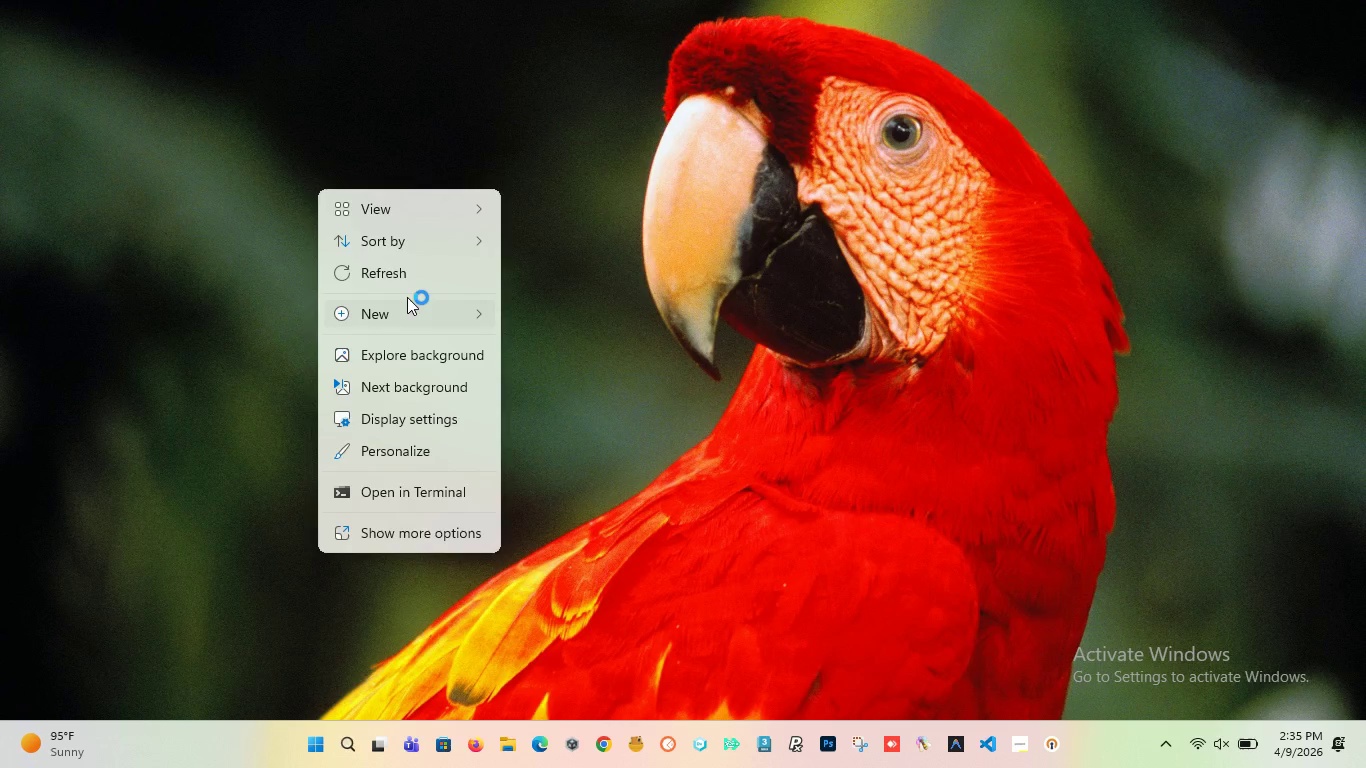 
left_click([390, 270])
 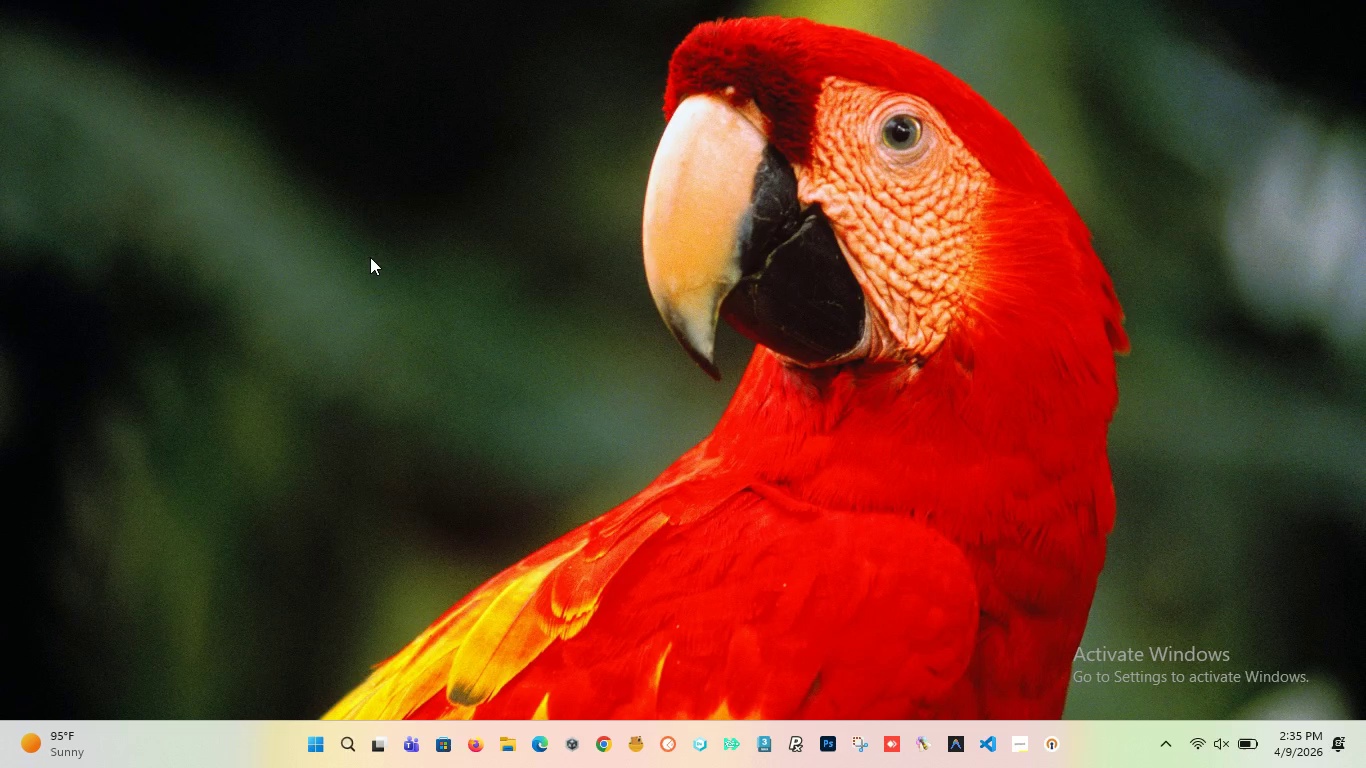 
right_click([390, 228])
 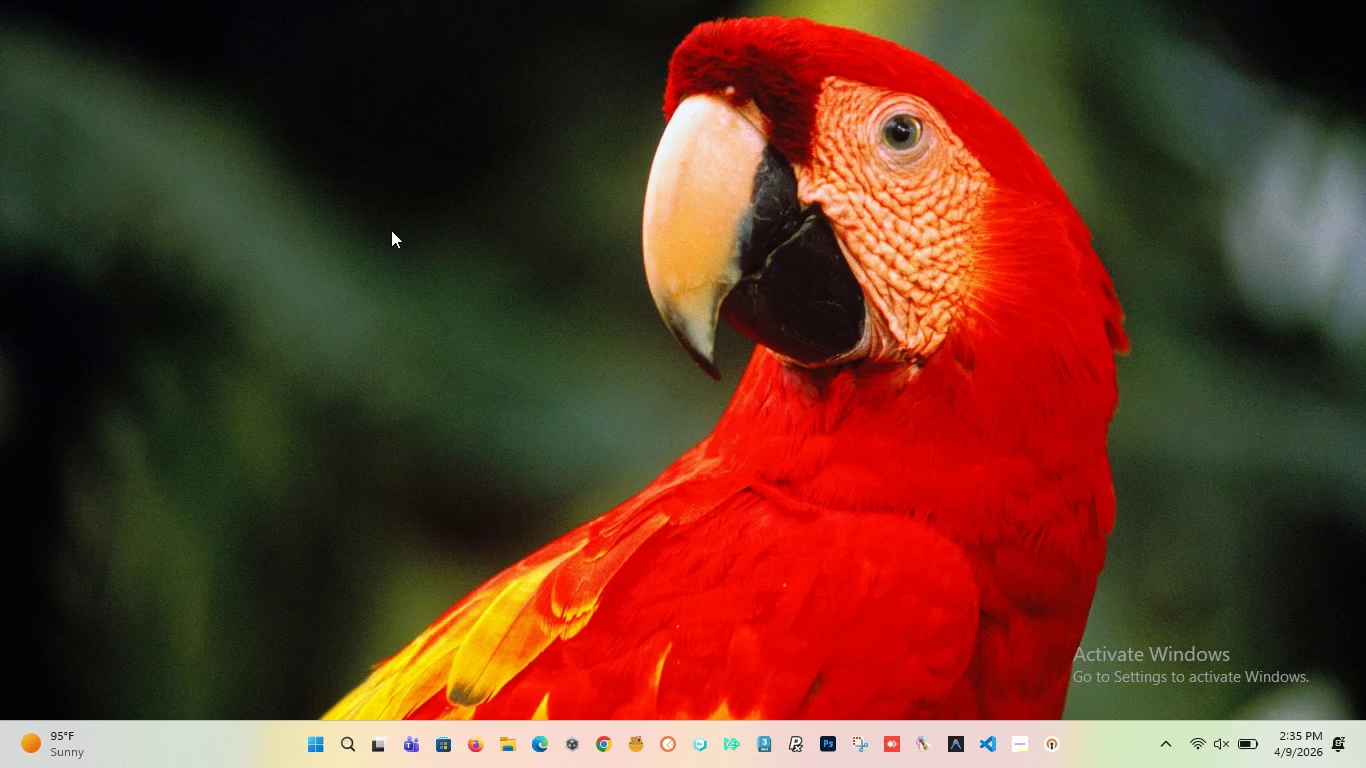 
mouse_move([437, 350])
 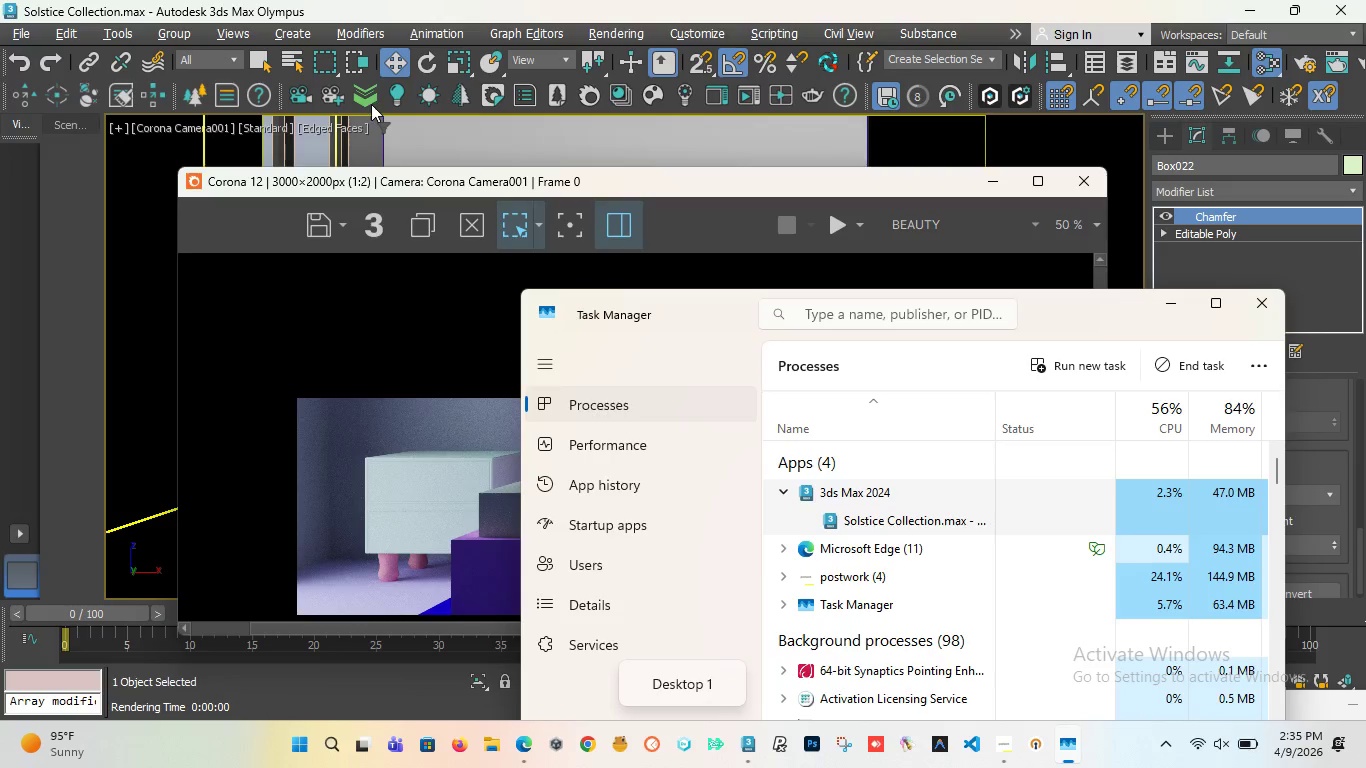 
wait(5.11)
 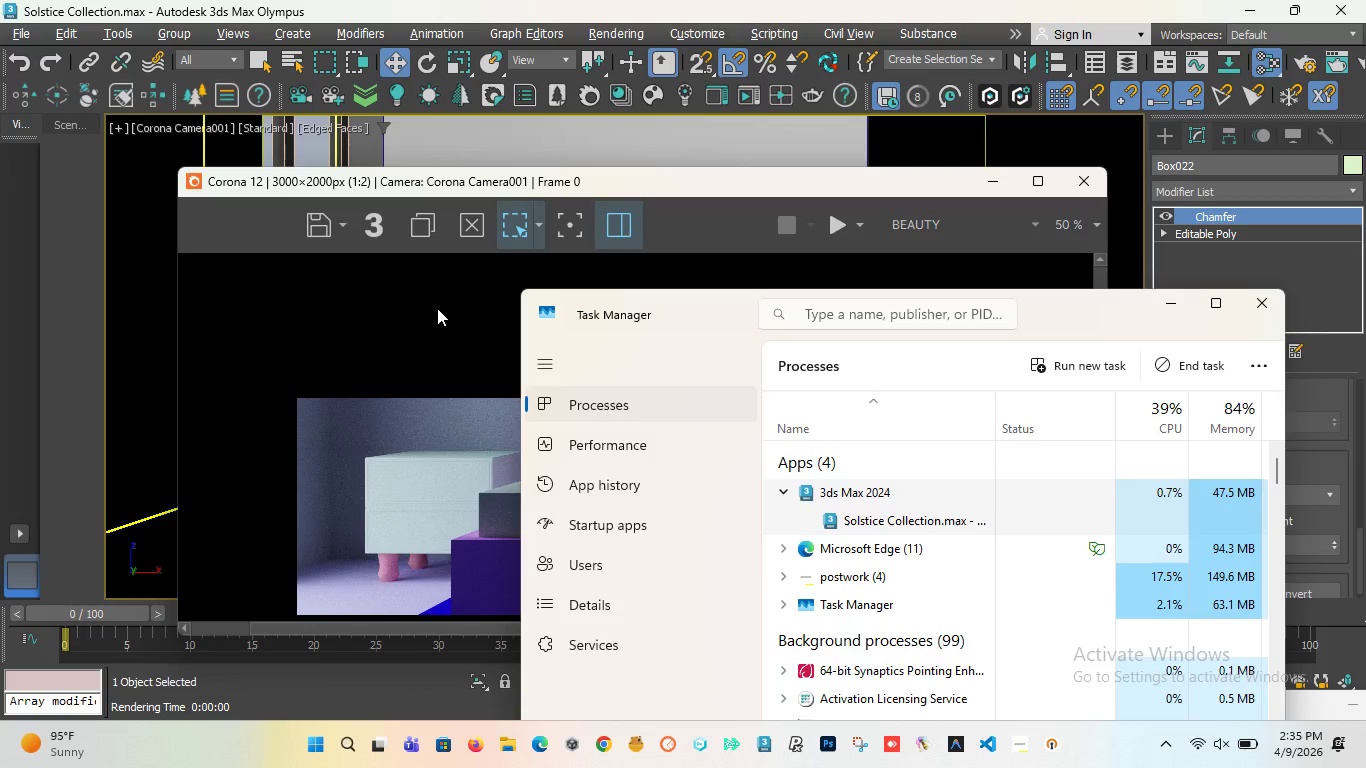 
left_click([331, 9])
 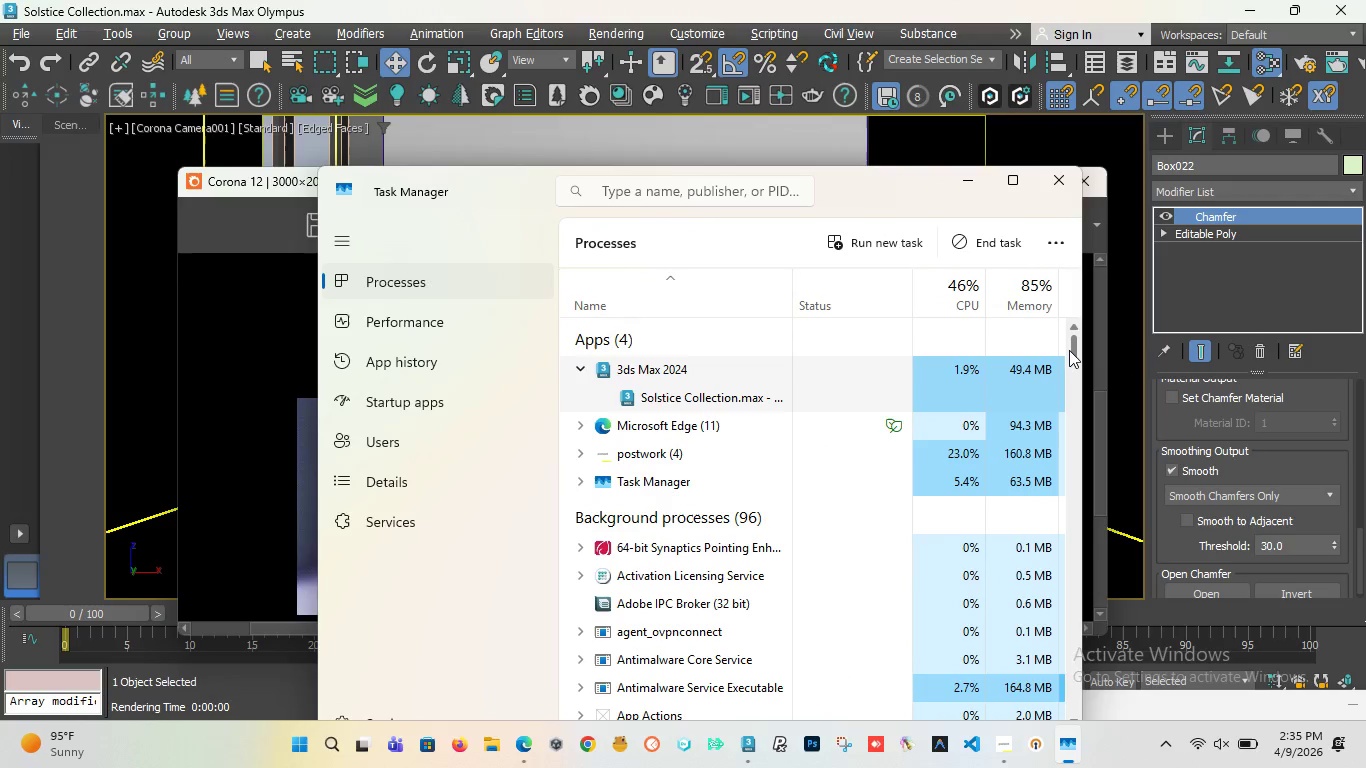 
wait(8.45)
 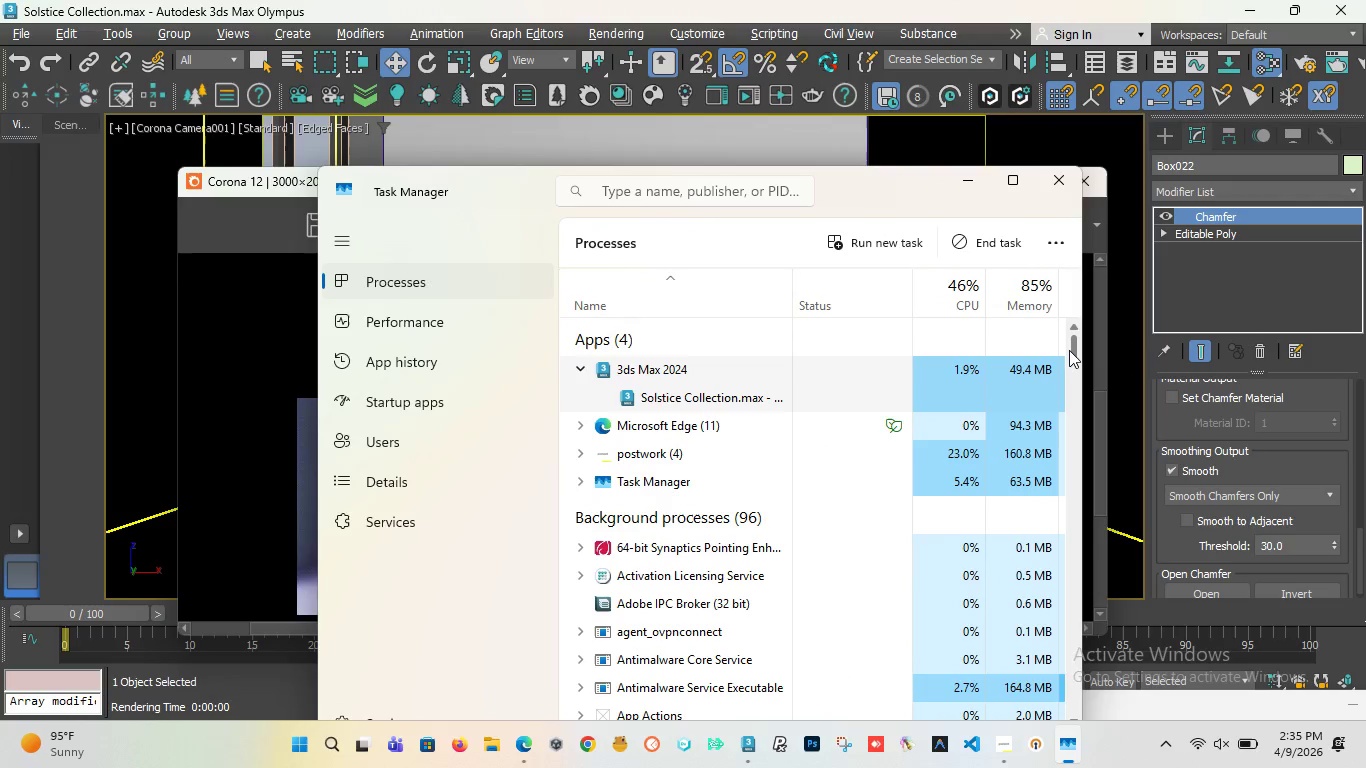 
left_click([997, 633])